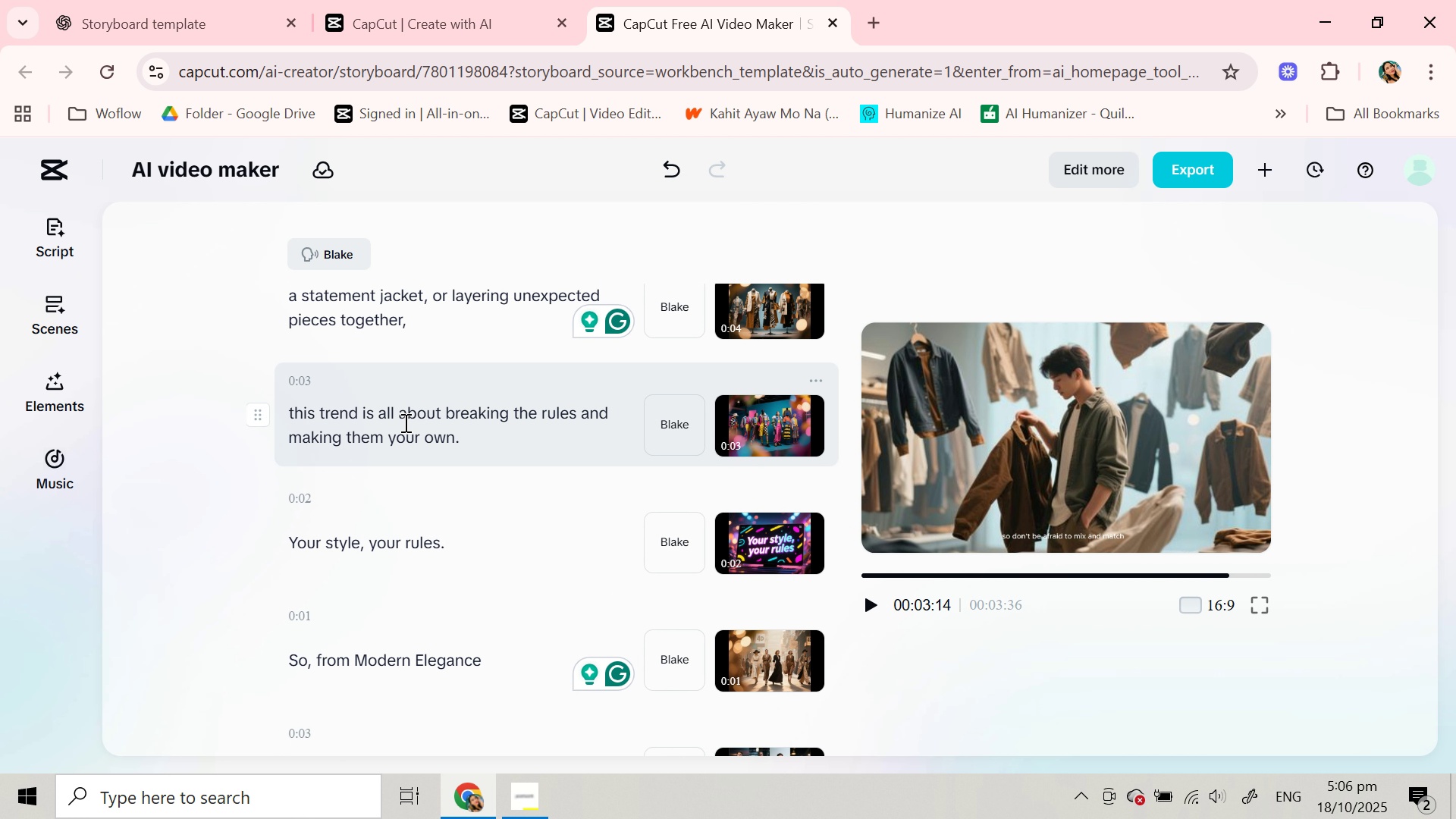 
scroll: coordinate [404, 422], scroll_direction: down, amount: 2.0
 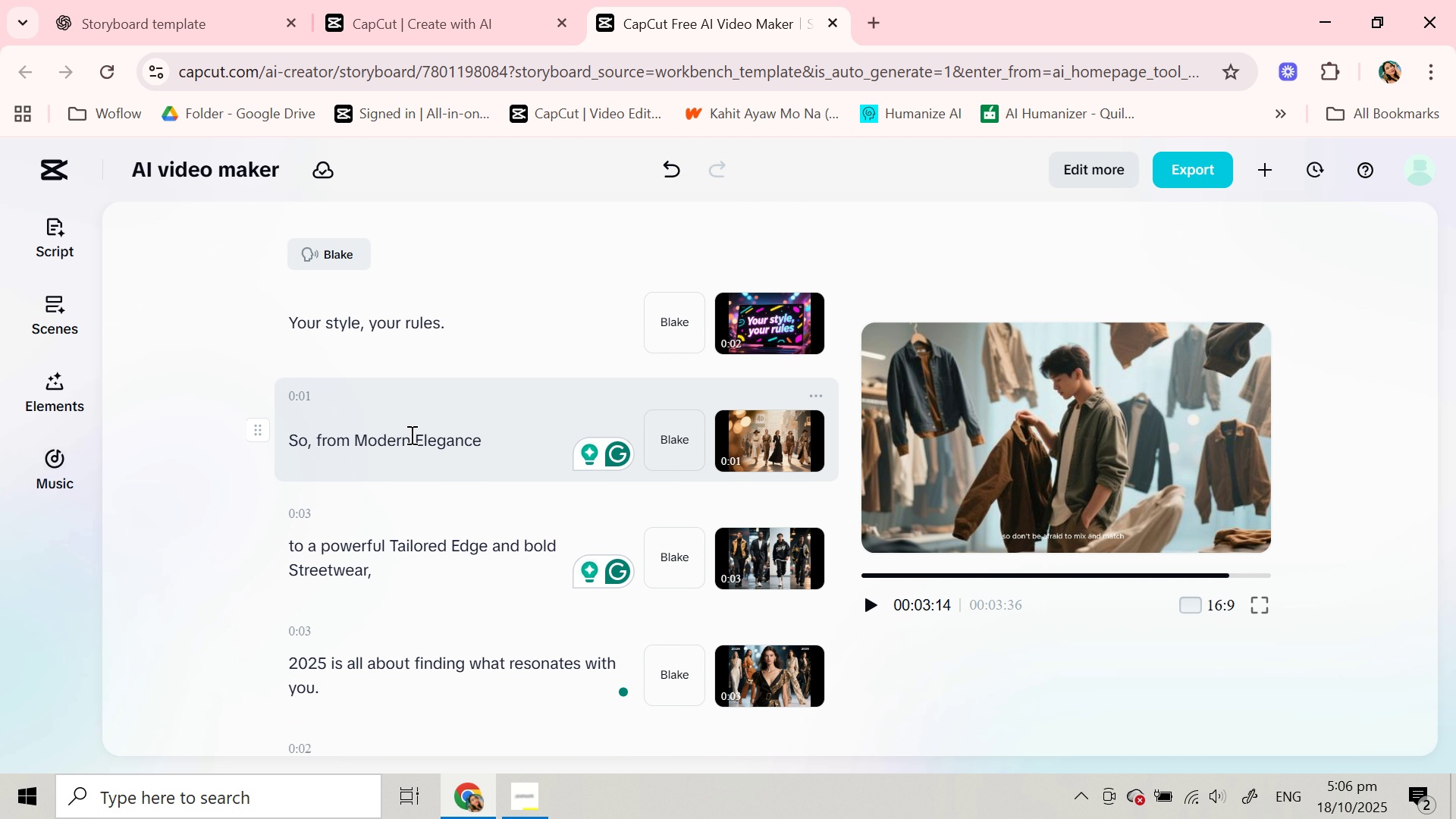 
scroll: coordinate [411, 425], scroll_direction: up, amount: 40.0
 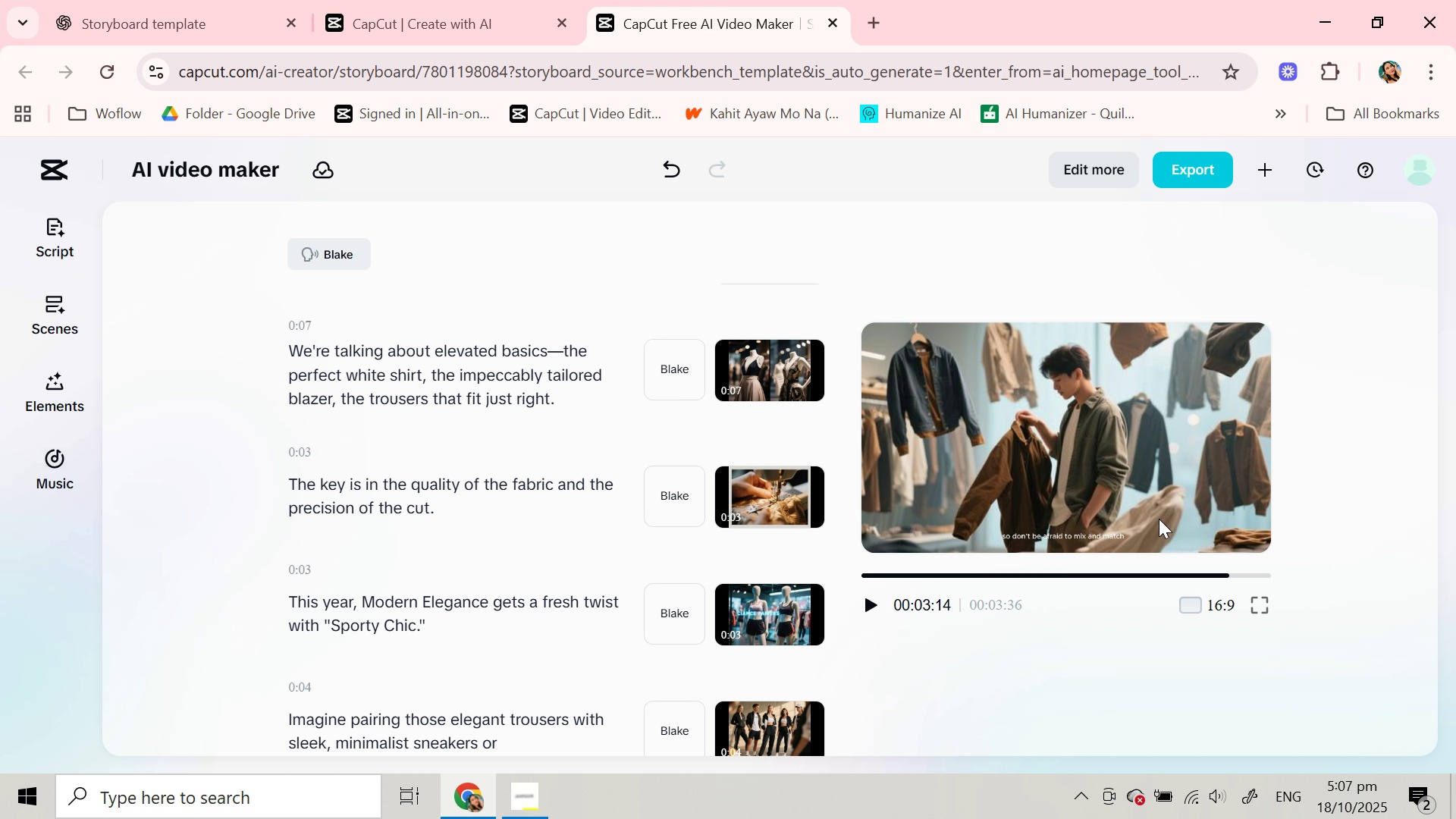 
wait(5.34)
 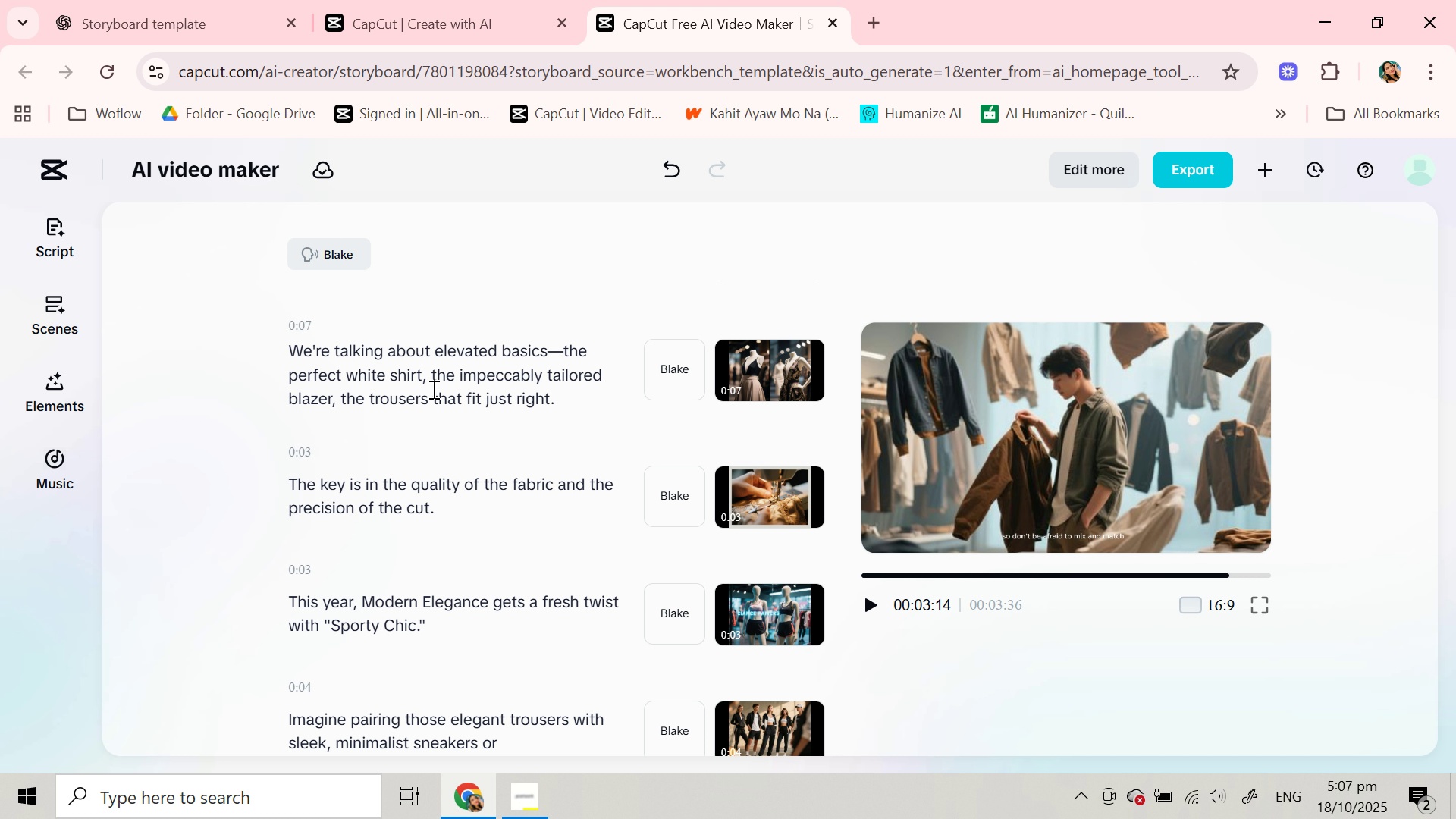 
scroll: coordinate [540, 538], scroll_direction: up, amount: 6.0
 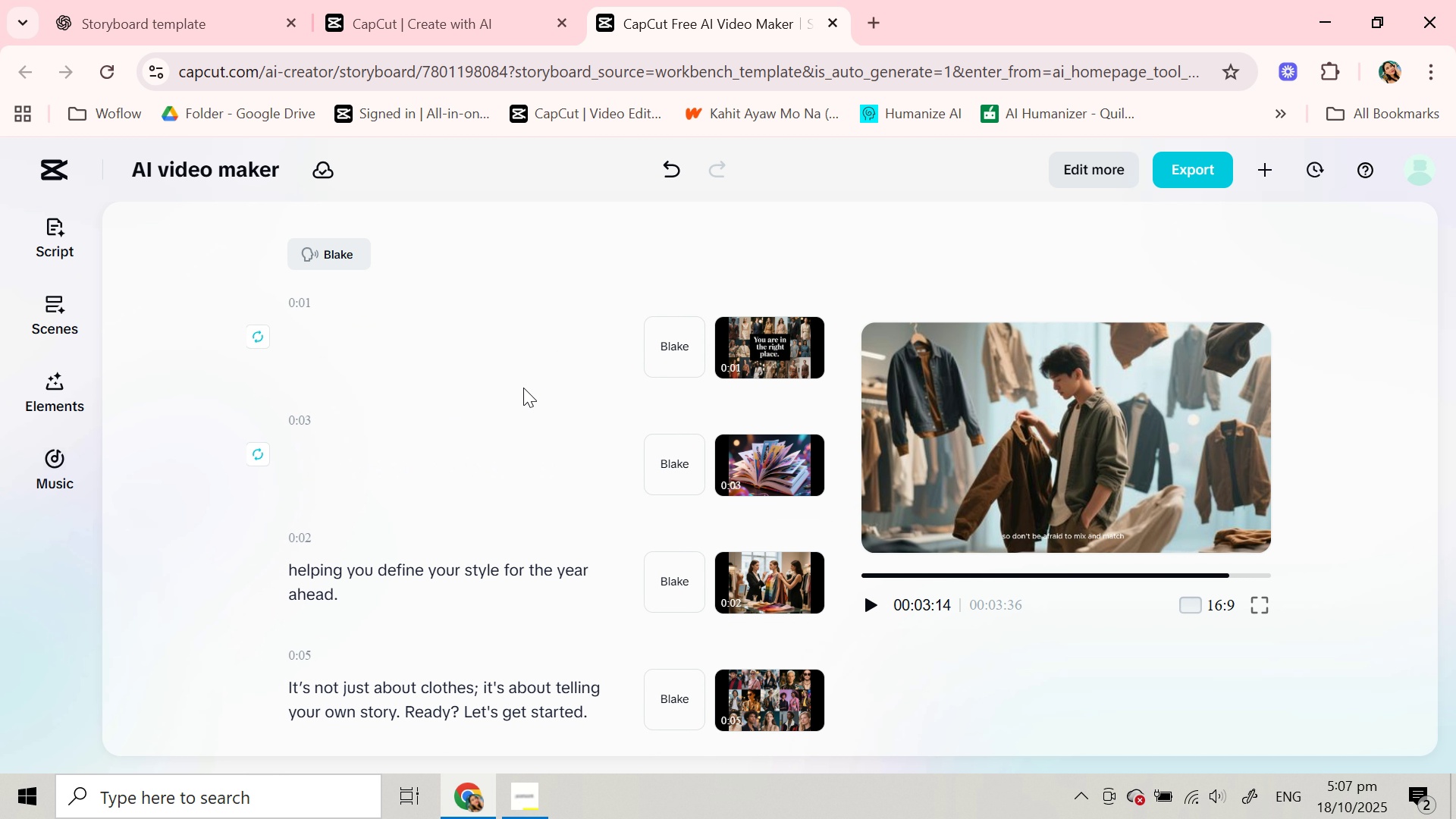 
left_click([513, 363])
 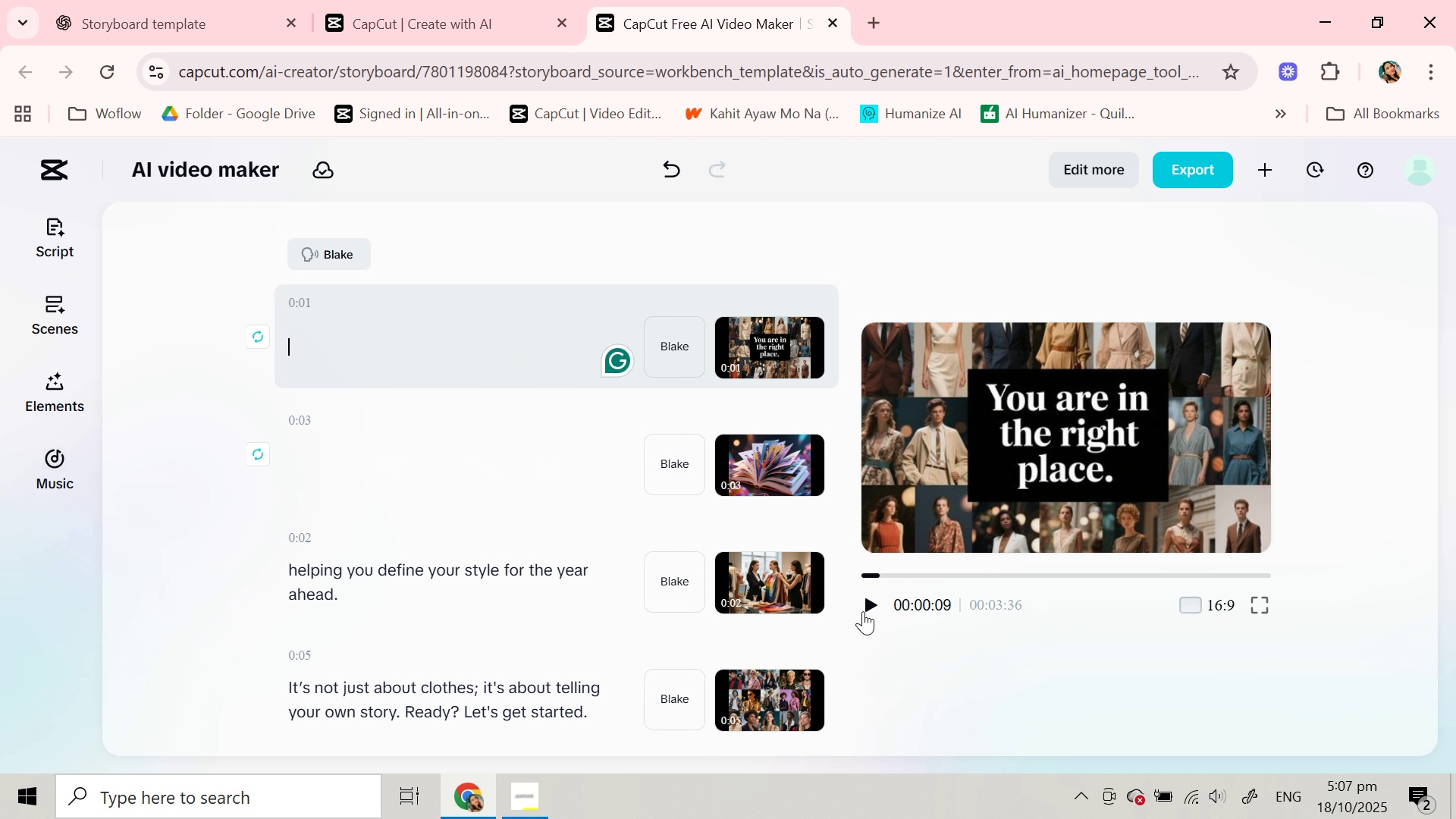 
scroll: coordinate [534, 485], scroll_direction: up, amount: 7.0
 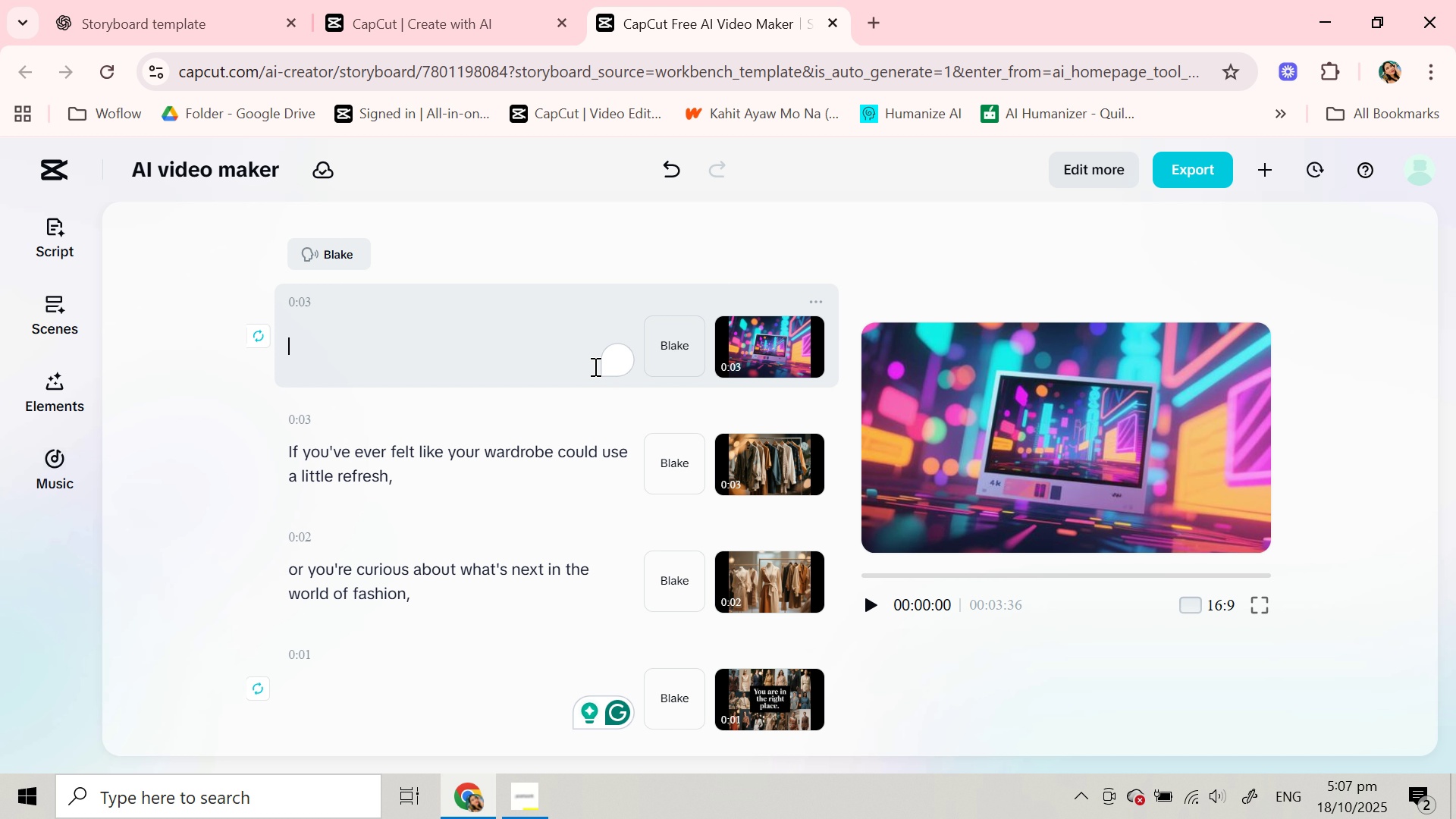 
left_click([510, 356])
 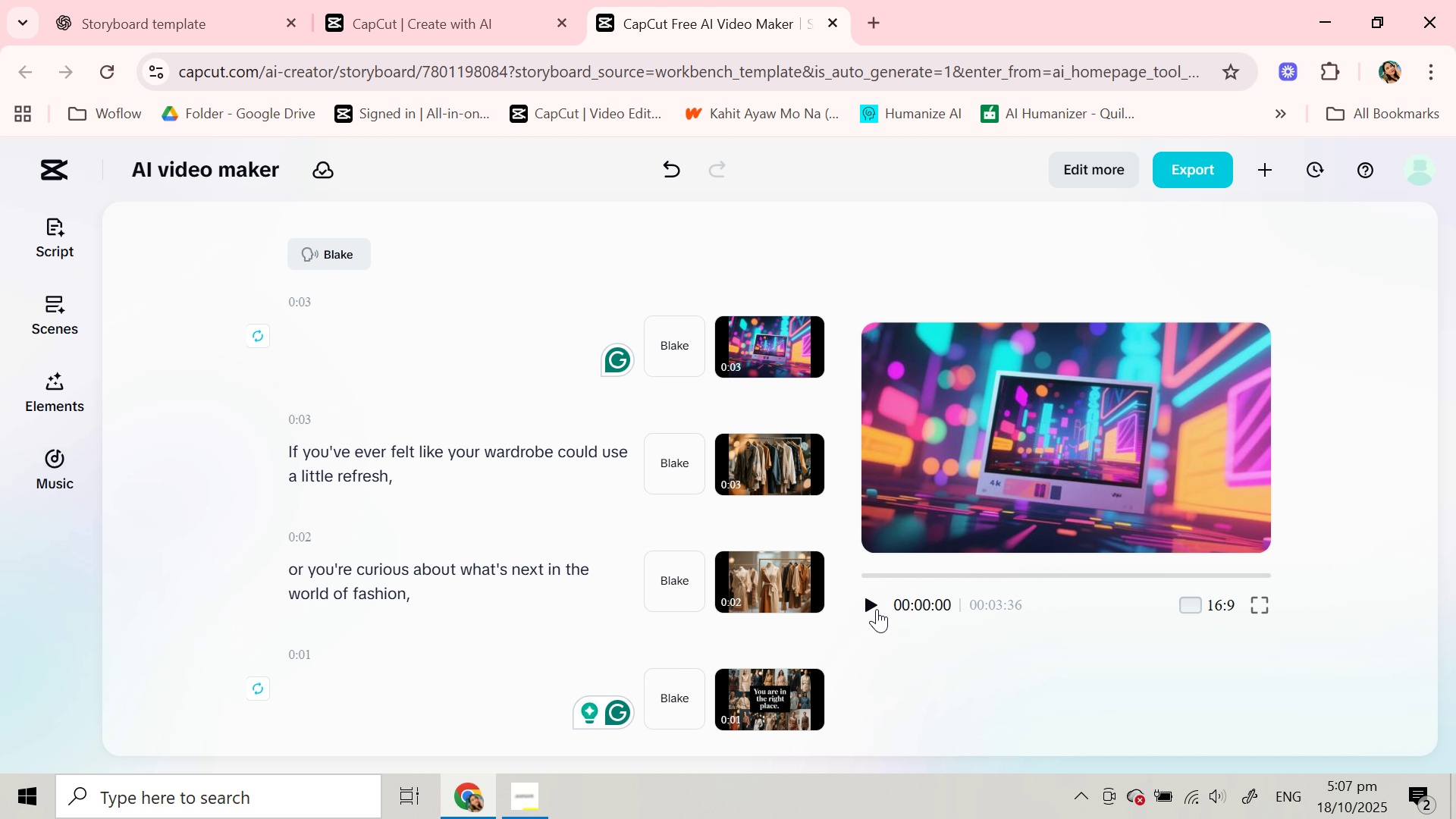 
left_click([877, 609])
 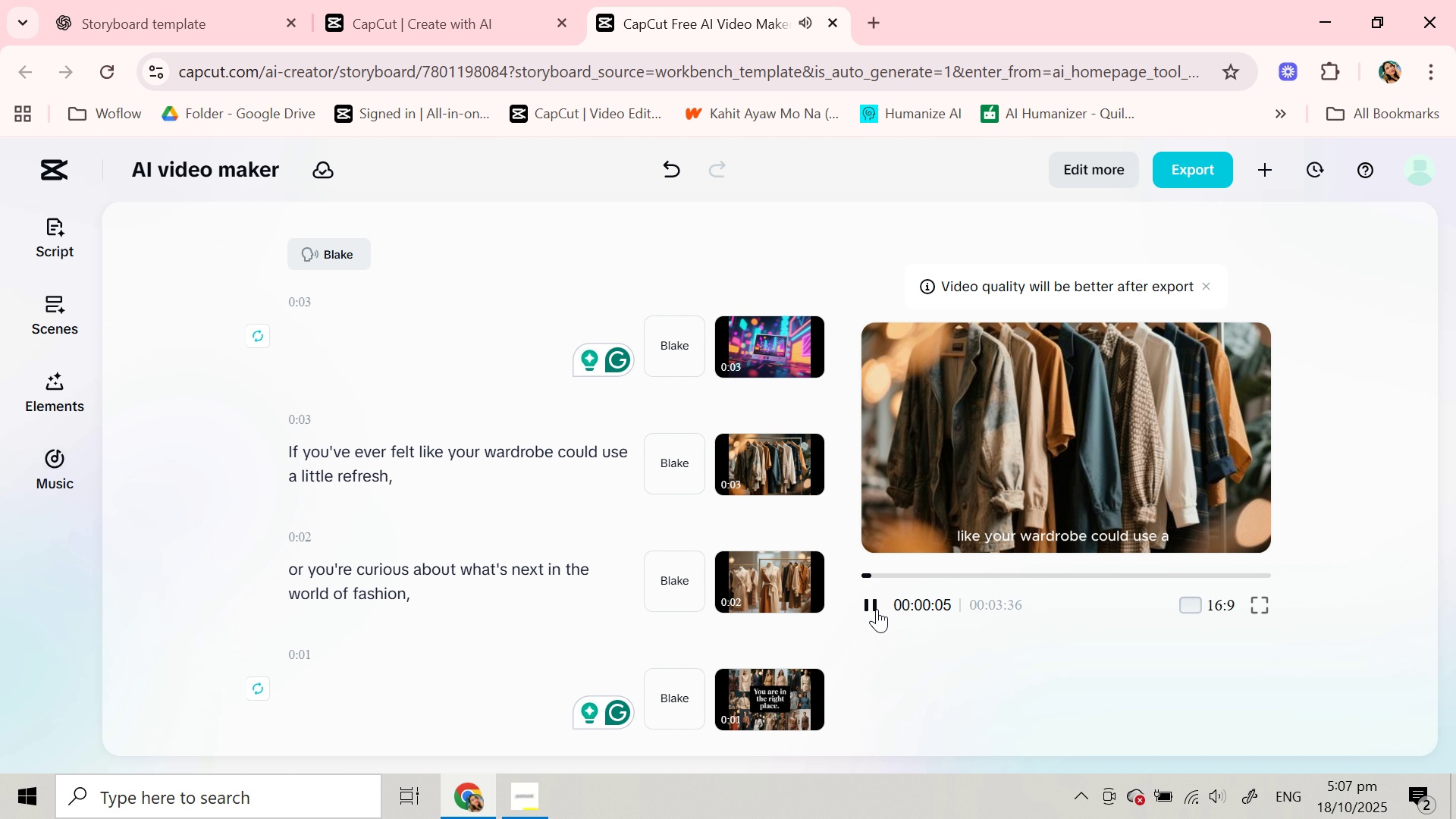 
wait(10.28)
 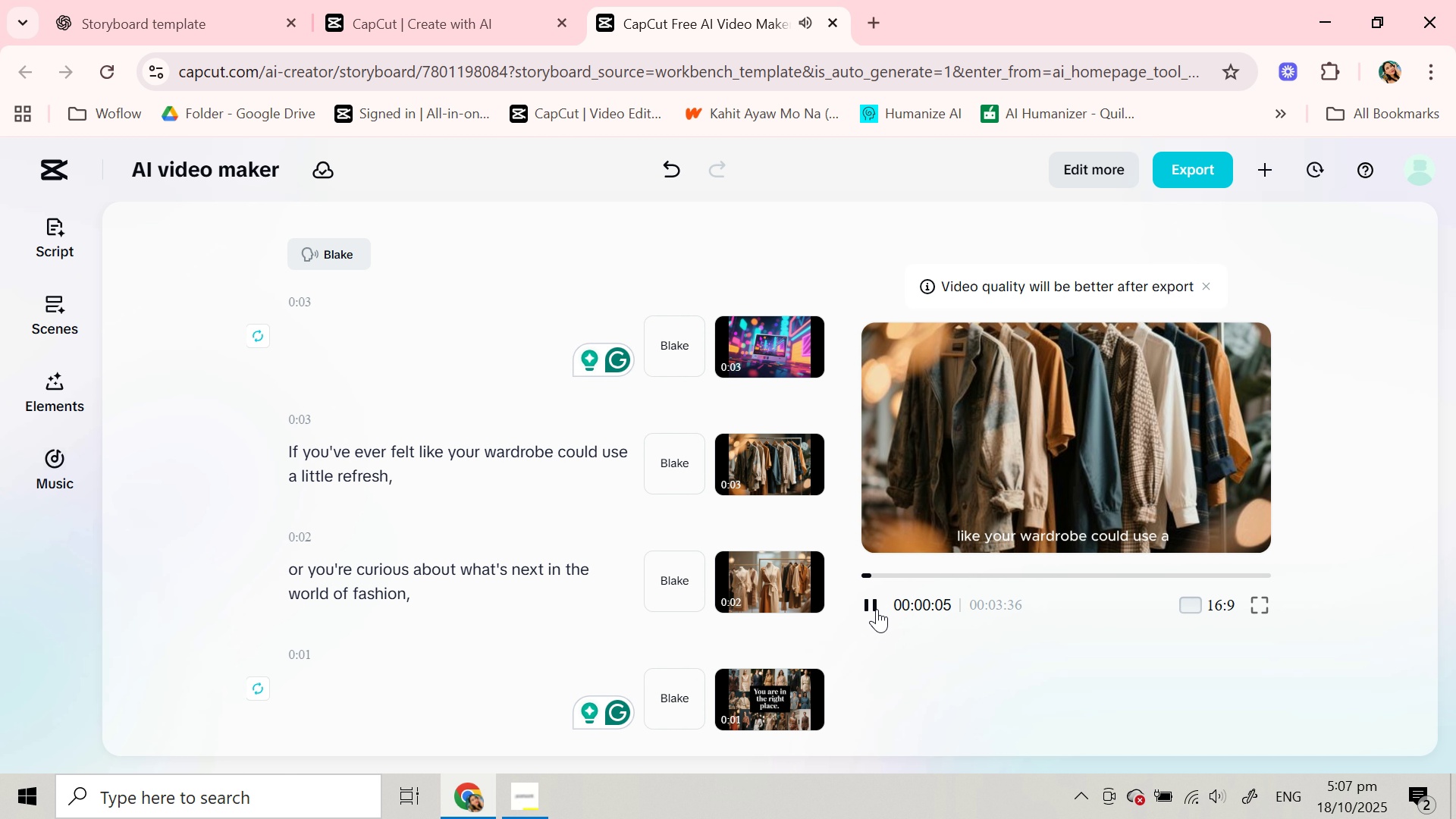 
left_click([877, 597])
 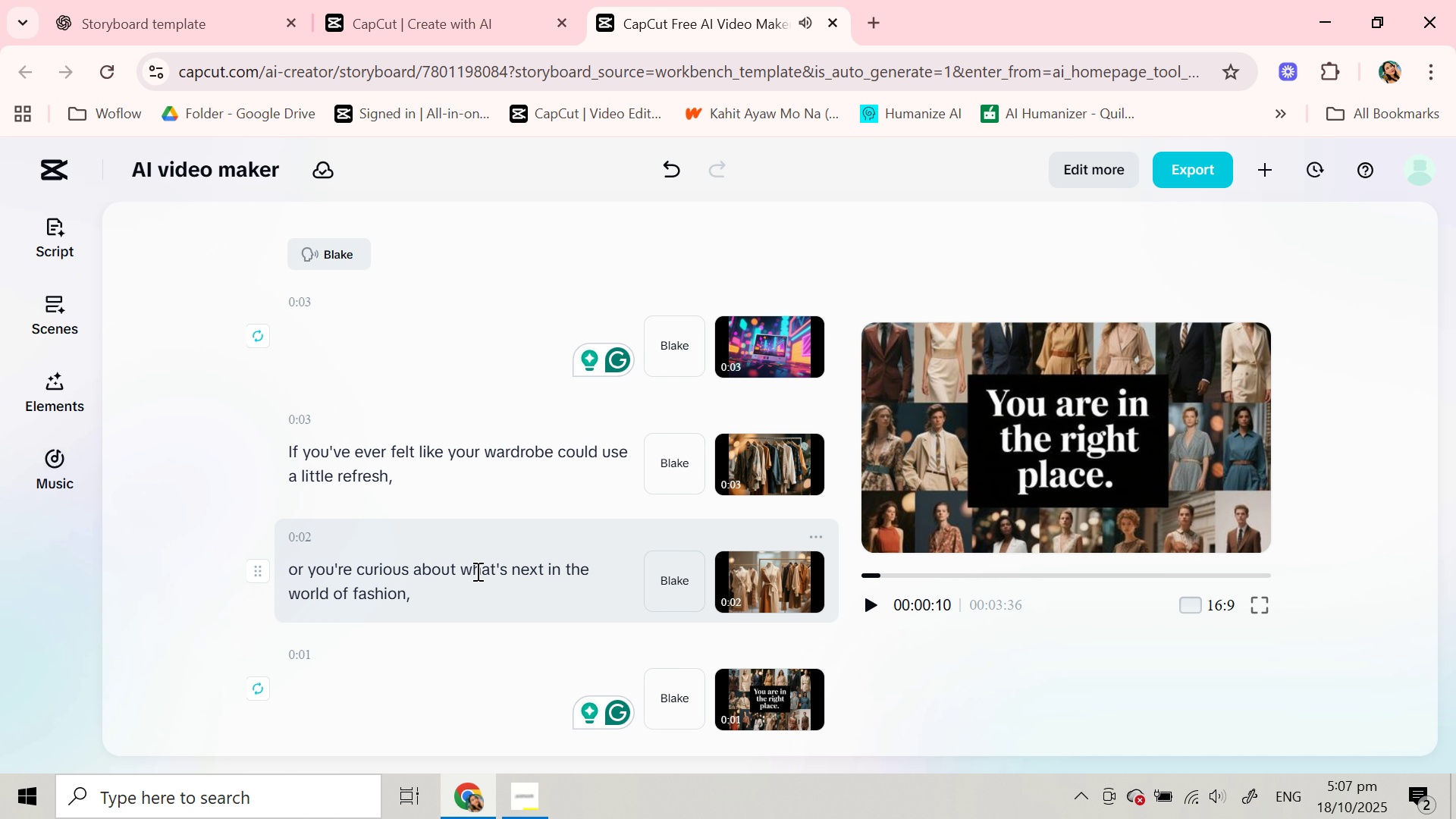 
left_click([473, 584])
 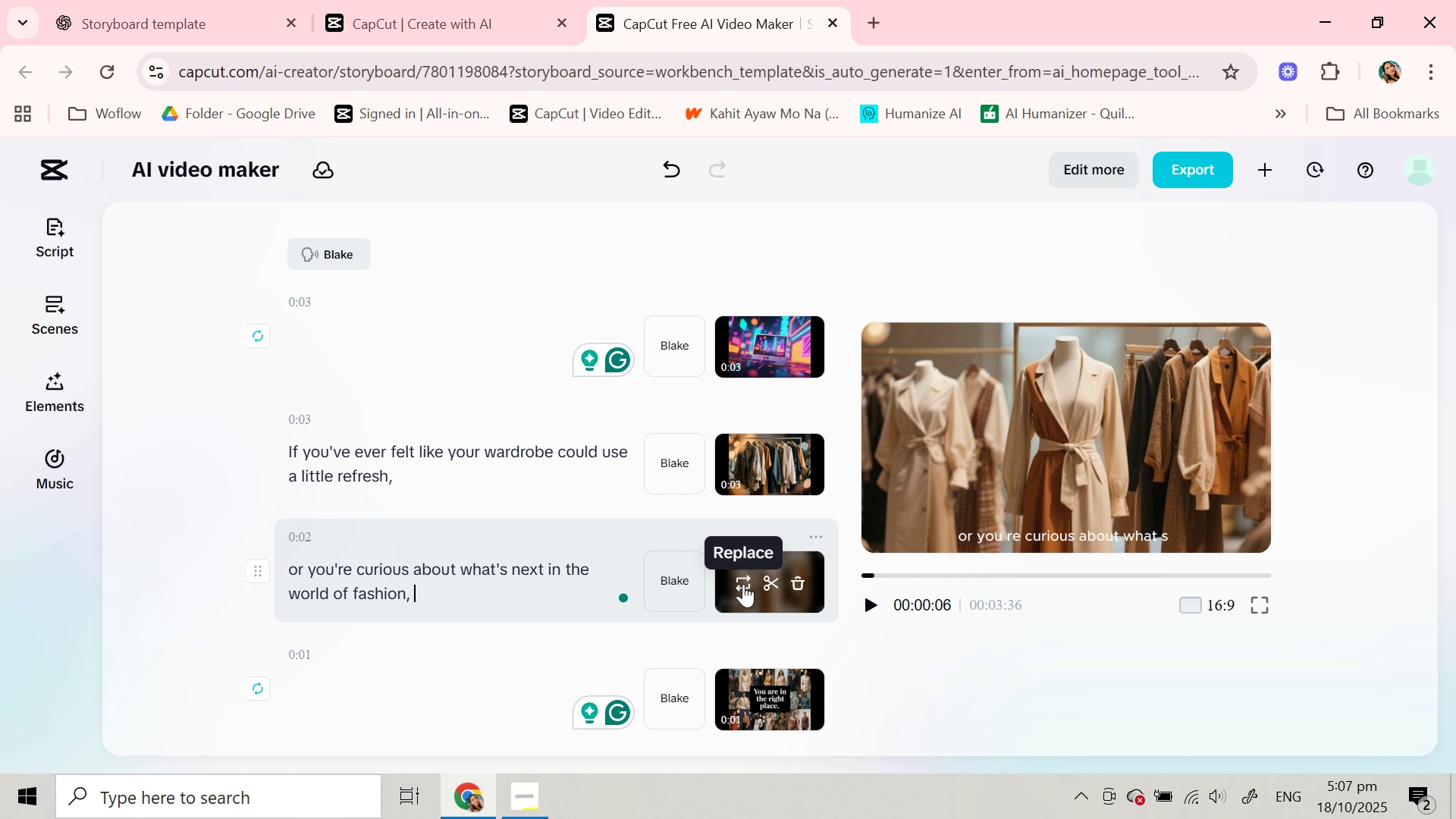 
left_click([743, 584])
 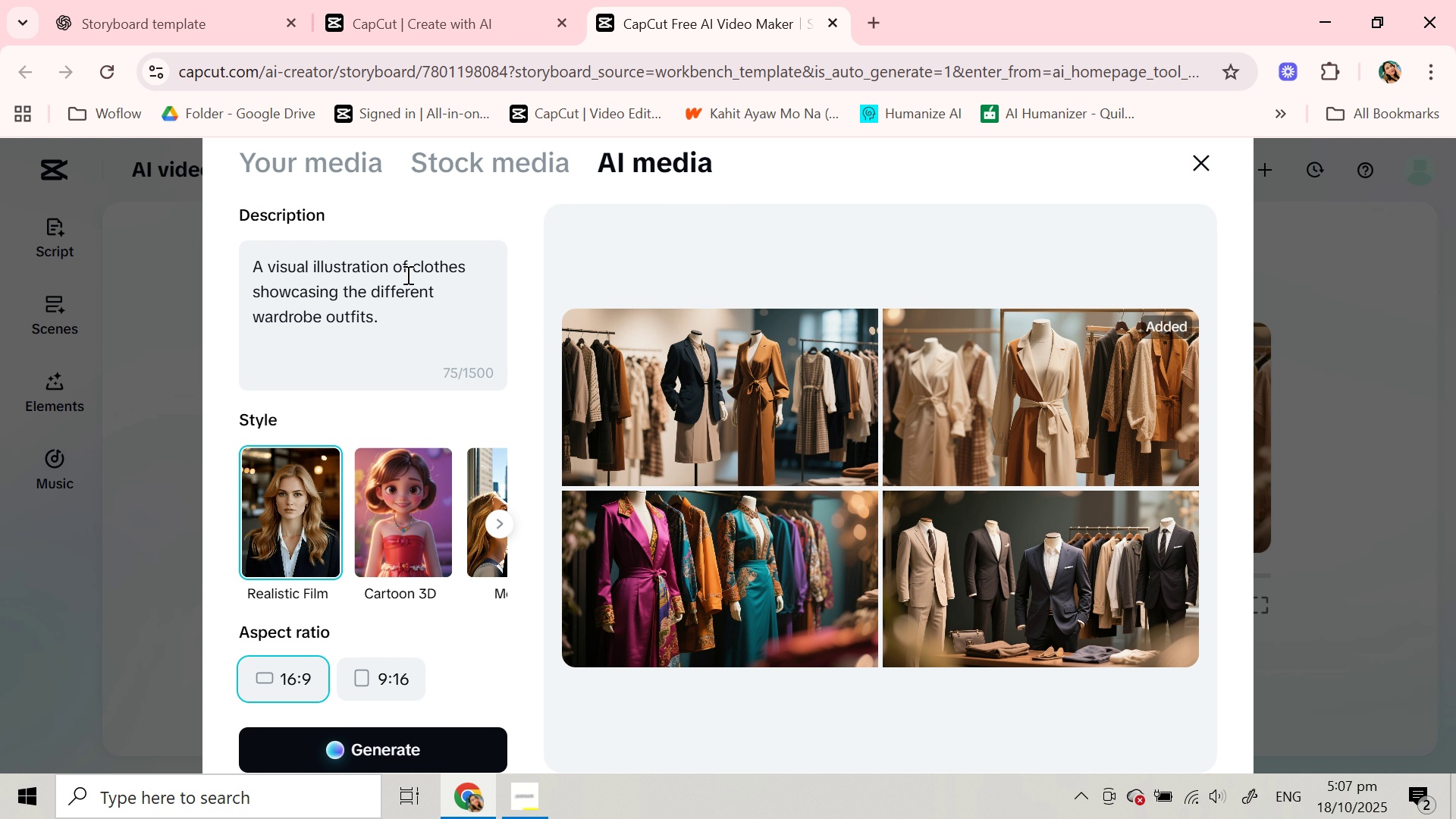 
left_click([406, 271])
 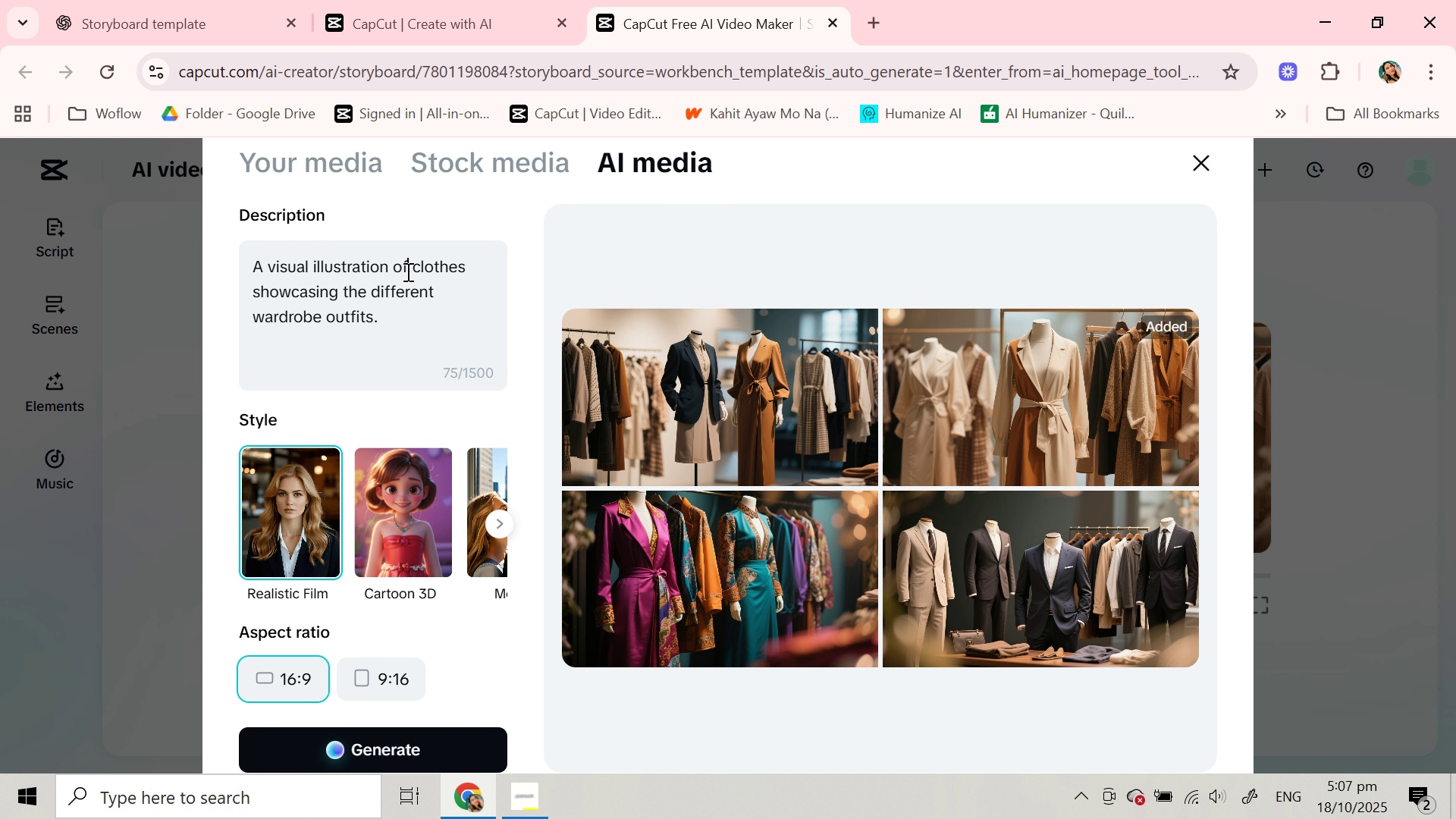 
key(Space)
 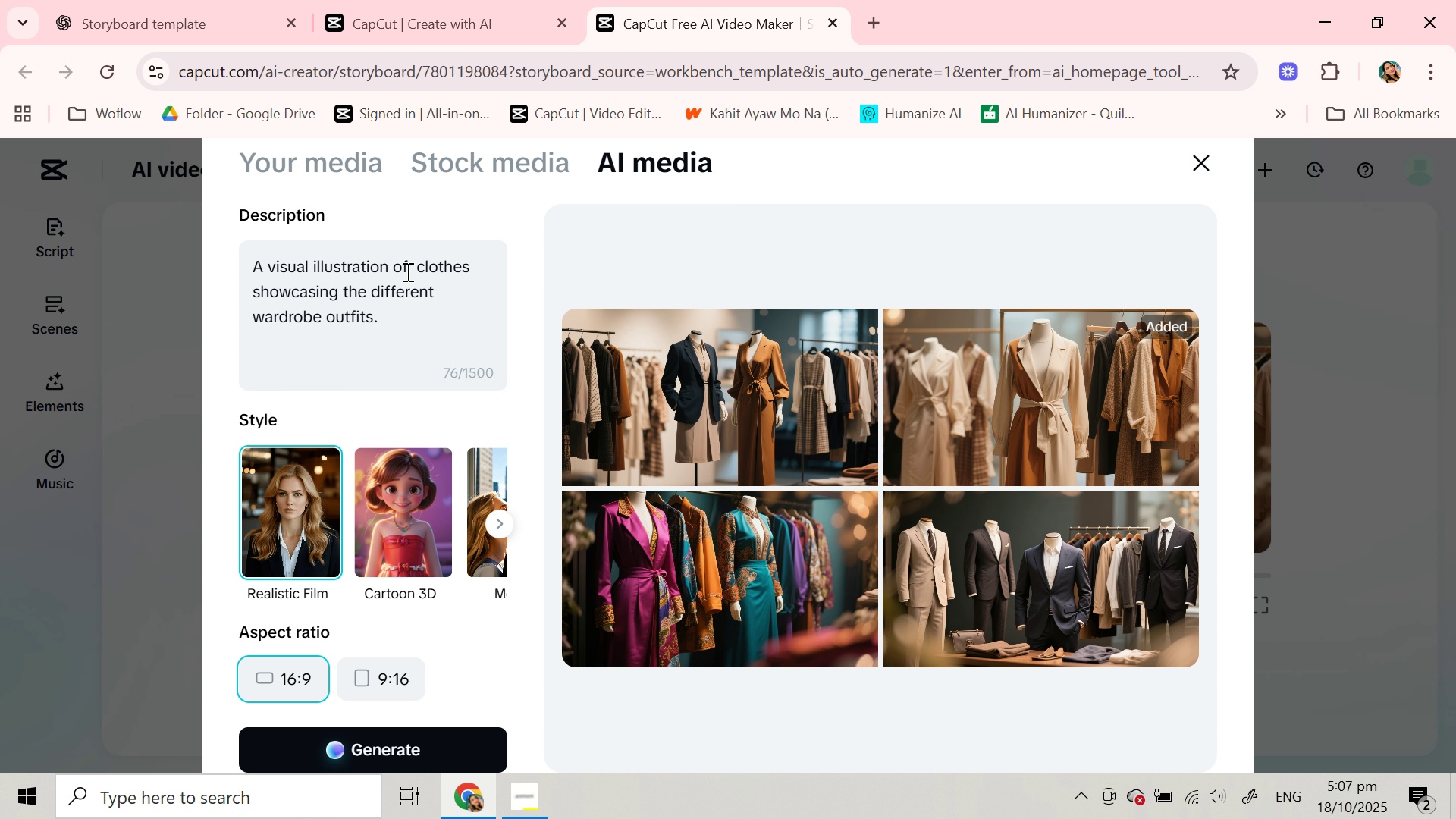 
wait(5.47)
 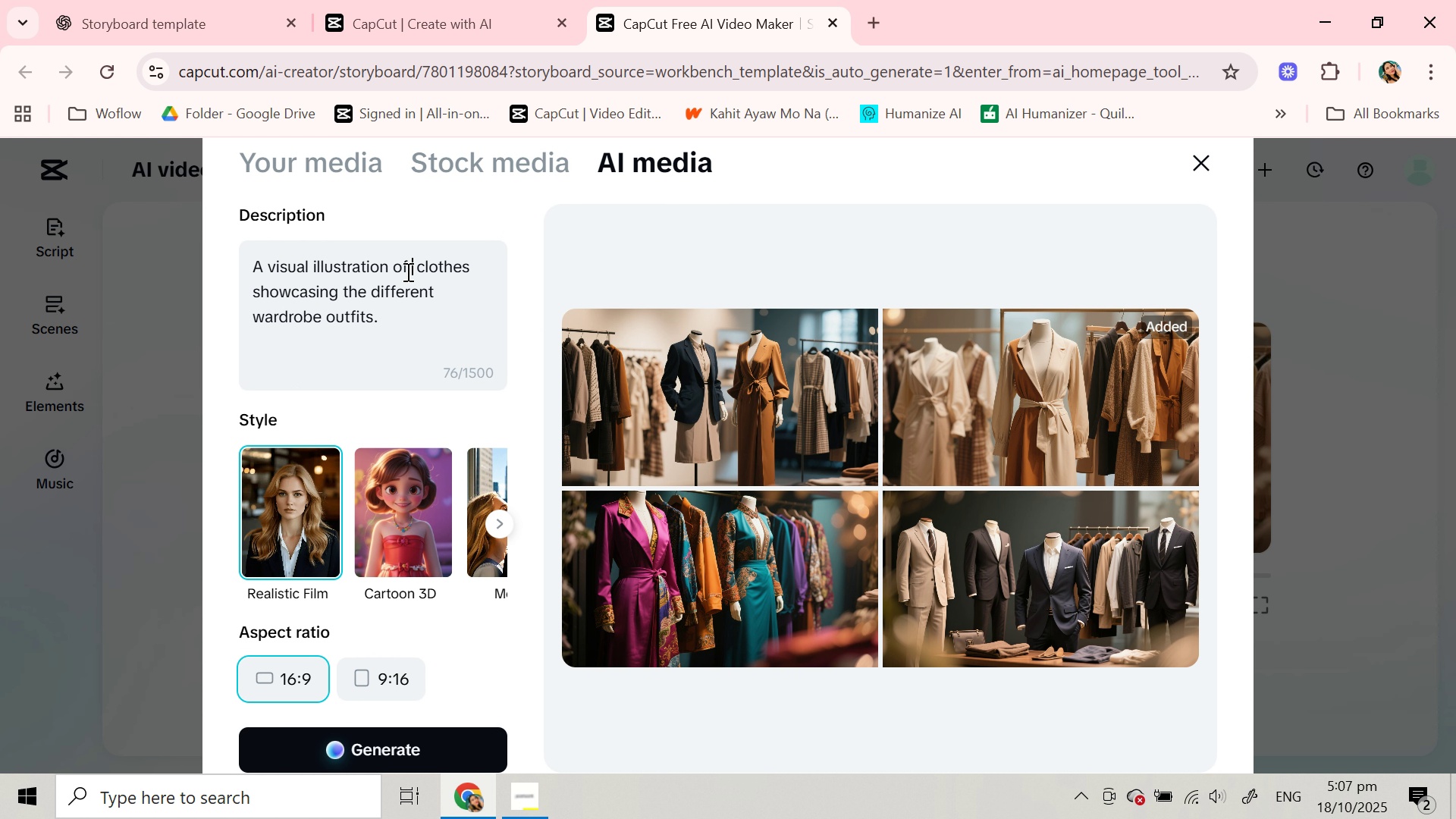 
type(woman thib)
key(Backspace)
type(nkiubn)
key(Backspace)
key(Backspace)
type(=ng)
key(Backspace)
key(Backspace)
key(Backspace)
key(Backspace)
type(ng what)
 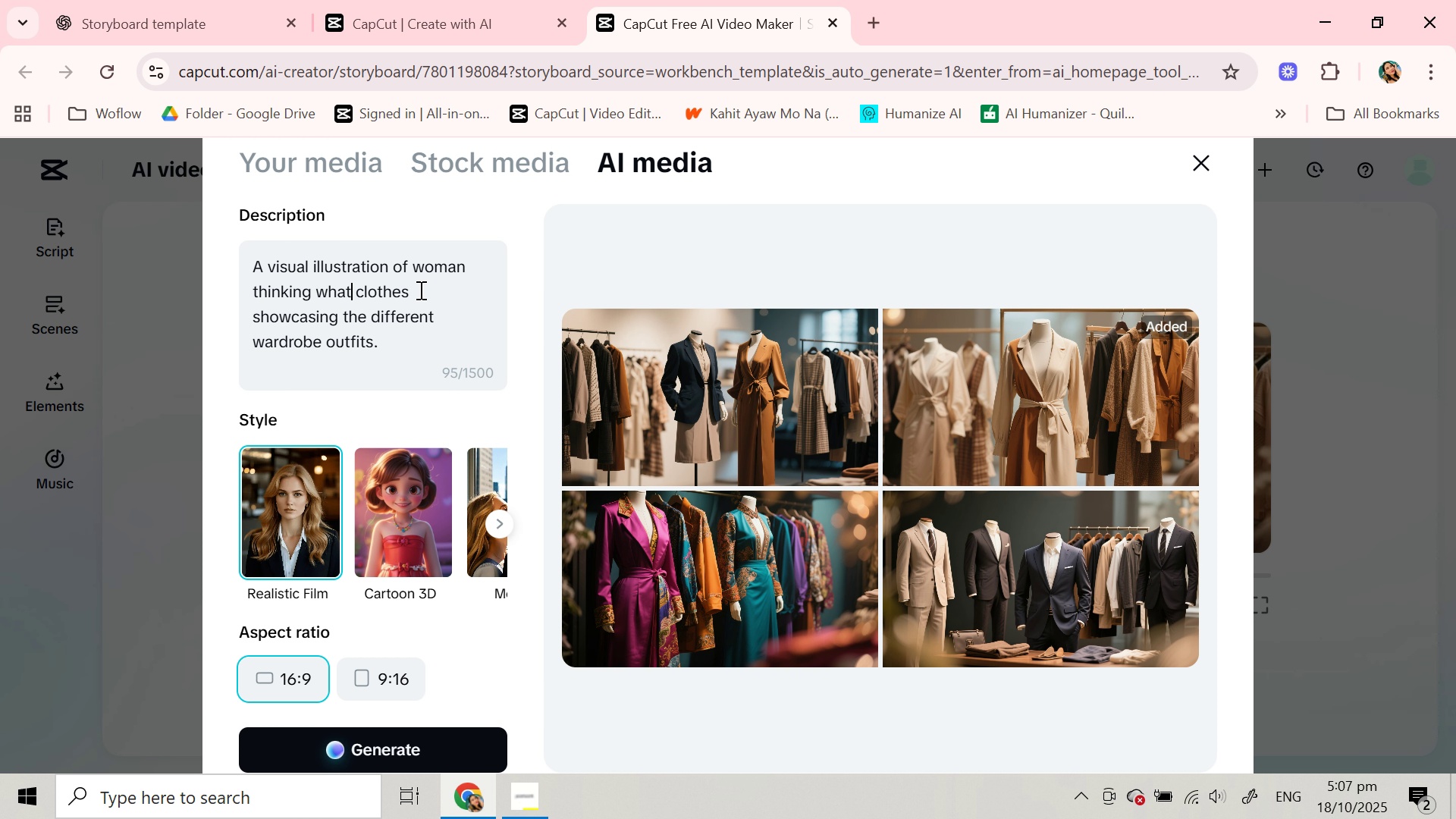 
left_click([419, 290])
 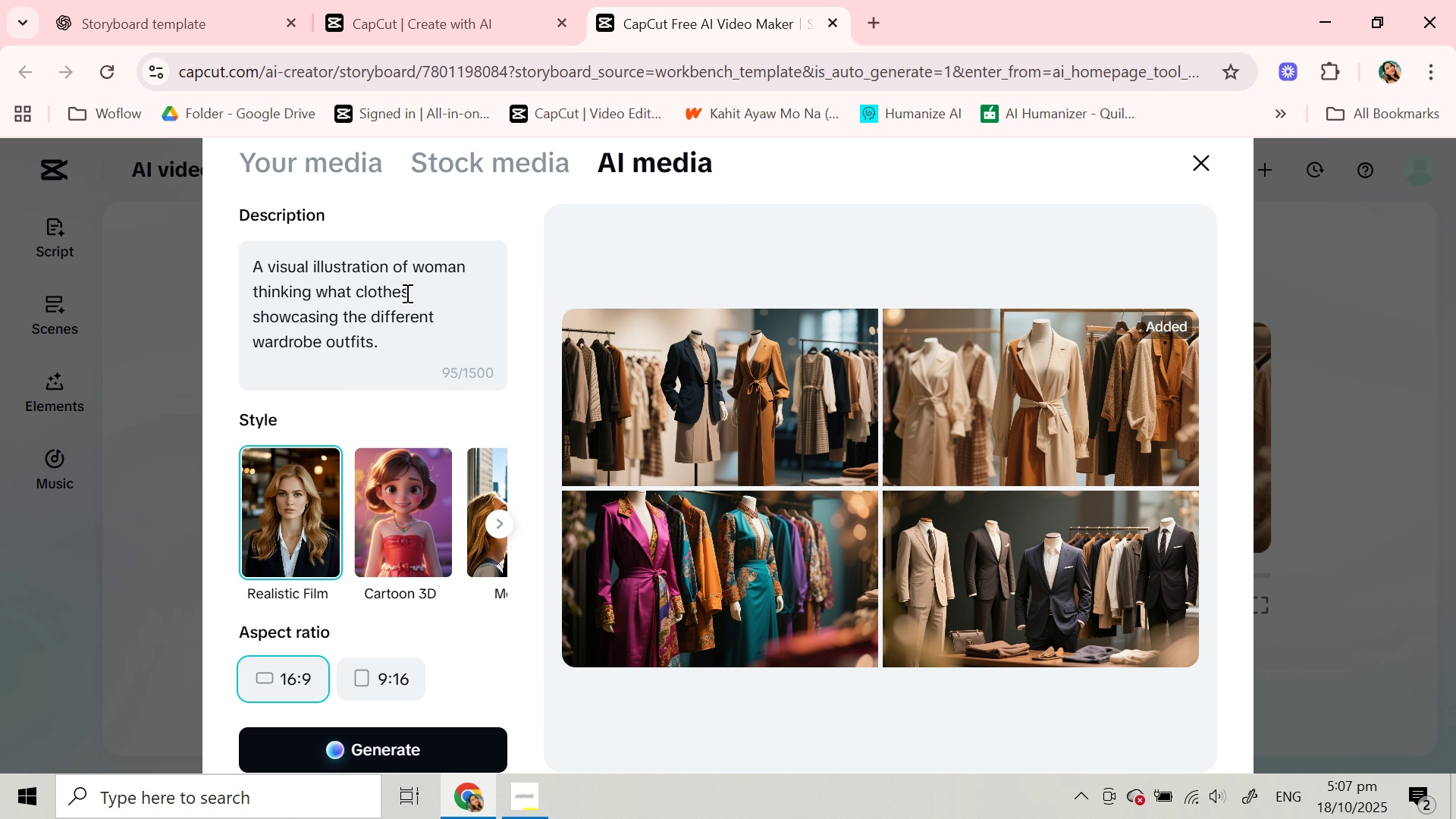 
left_click_drag(start_coordinate=[425, 292], to_coordinate=[417, 334])
 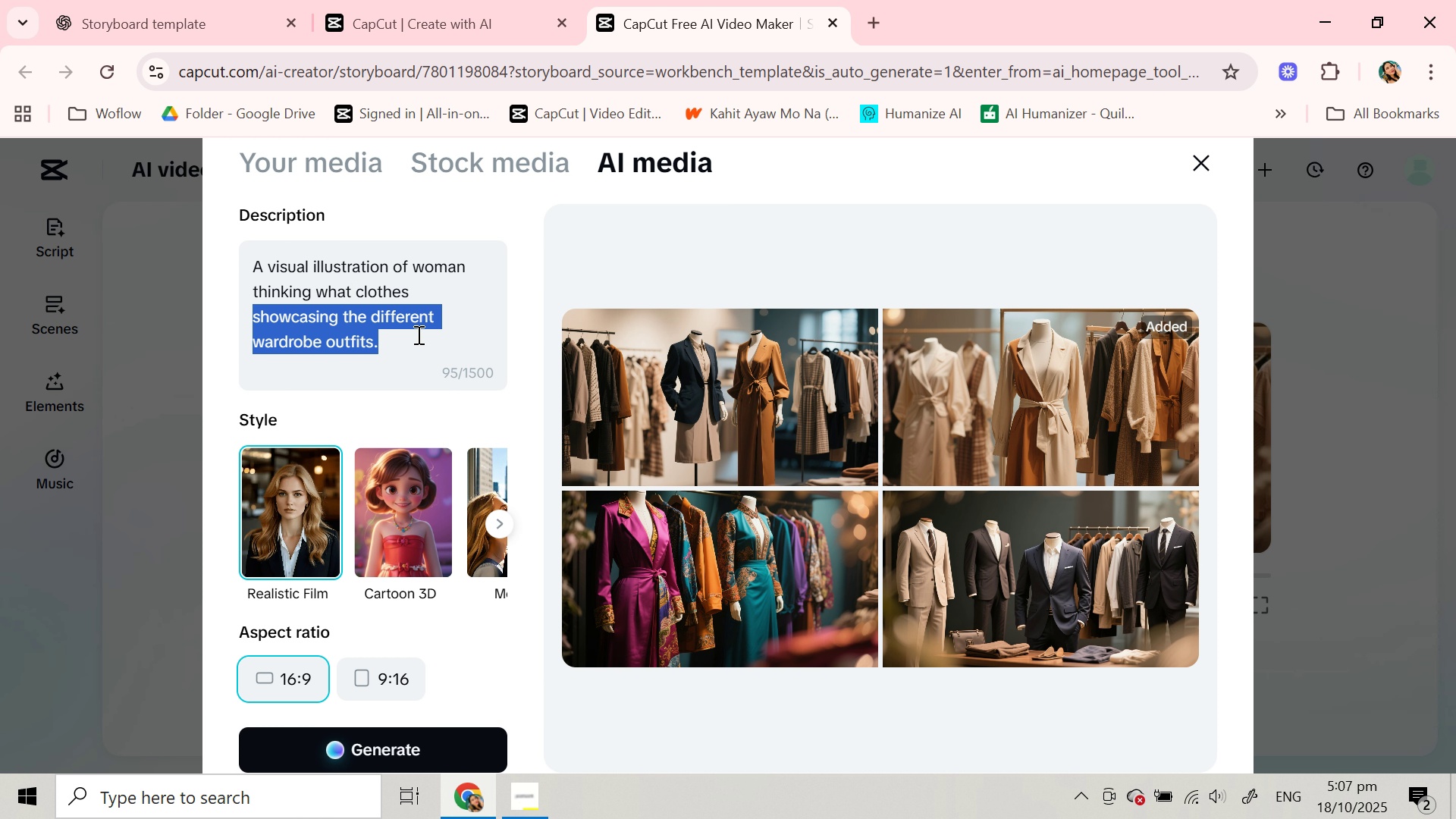 
key(Backspace)
type(should she wear for today a)
key(Backspace)
key(Backspace)
type( with different choices in a collage backround)
 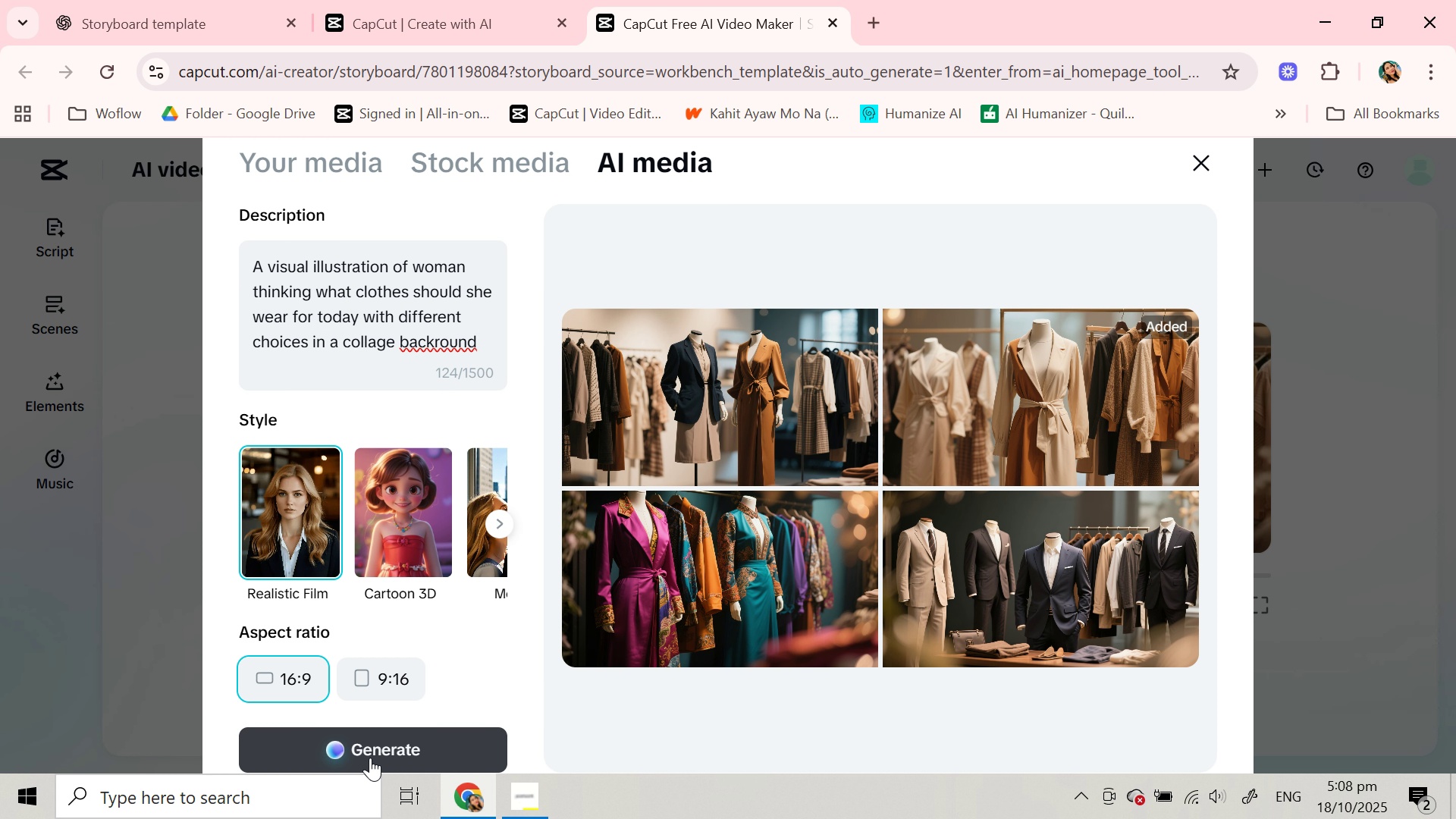 
left_click([370, 758])
 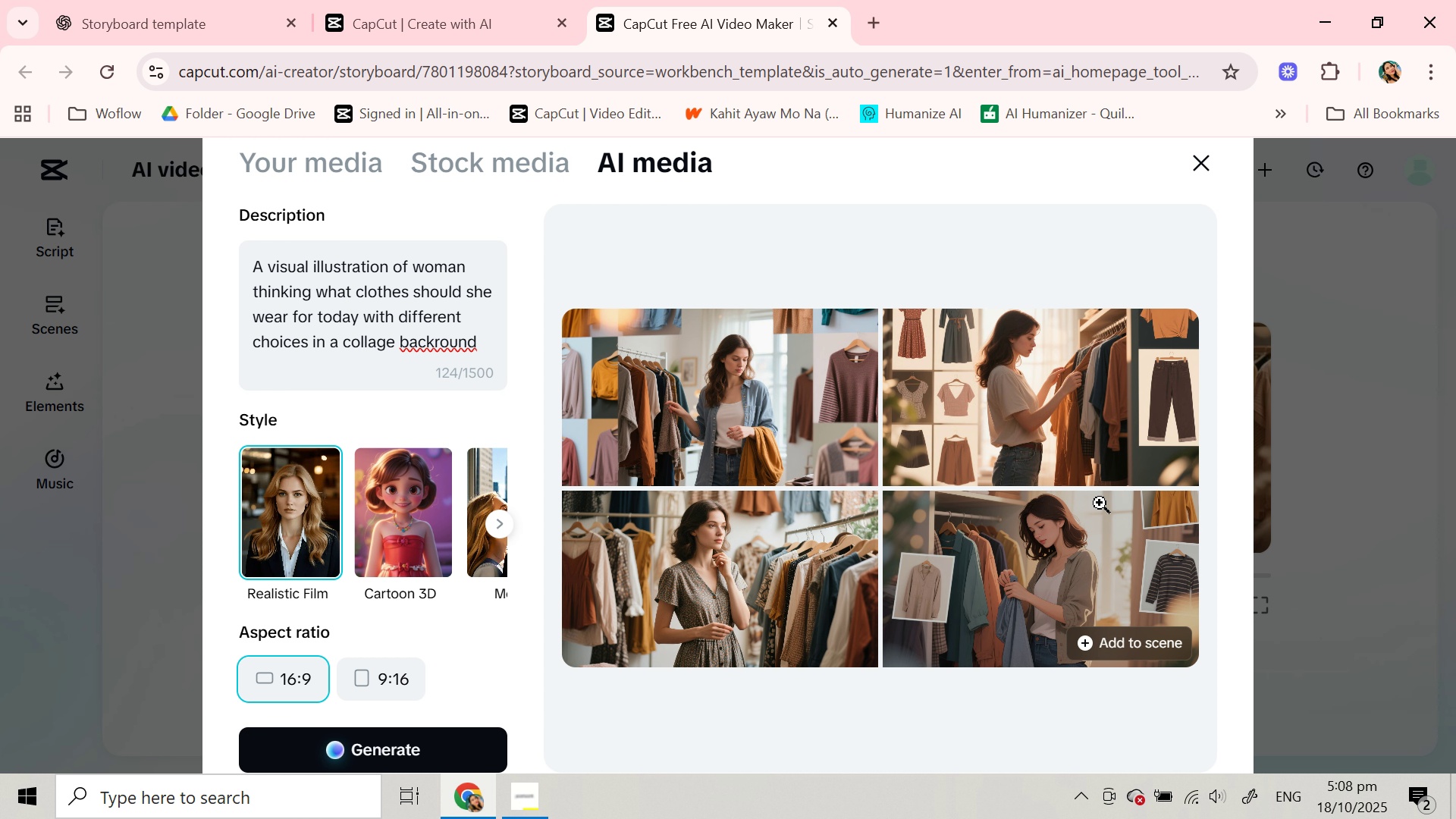 
wait(18.54)
 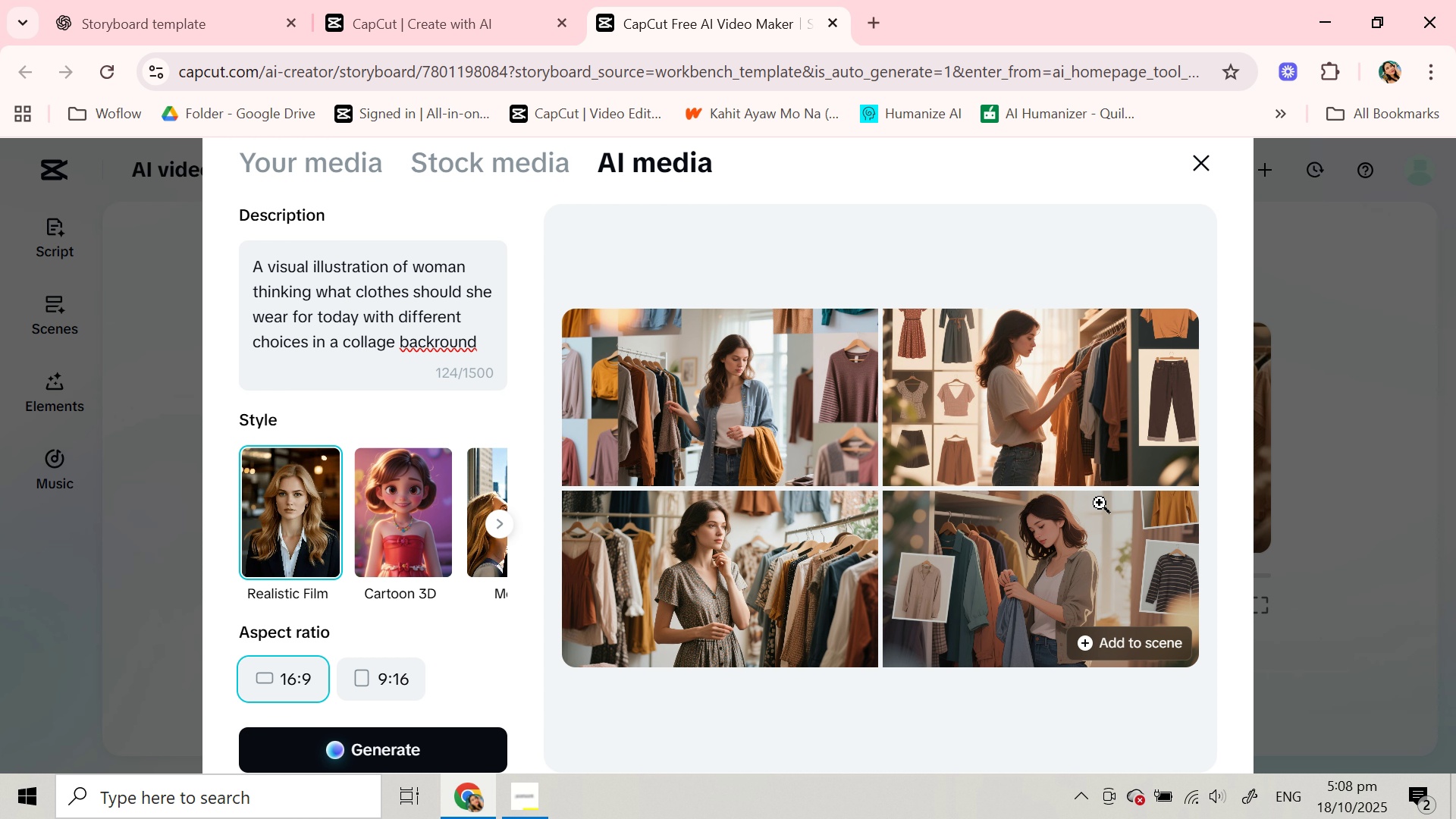 
left_click([675, 412])
 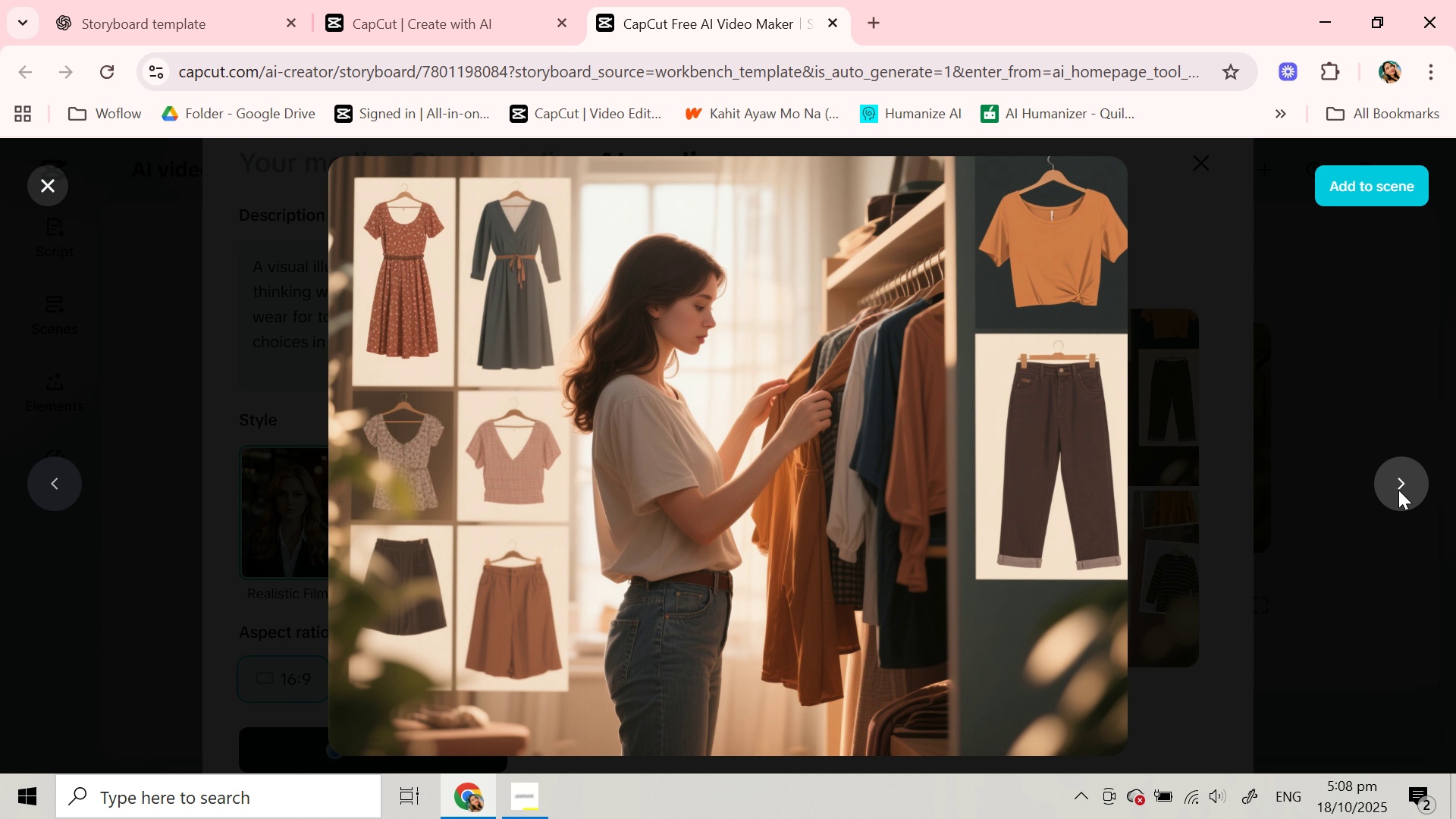 
left_click([1398, 490])
 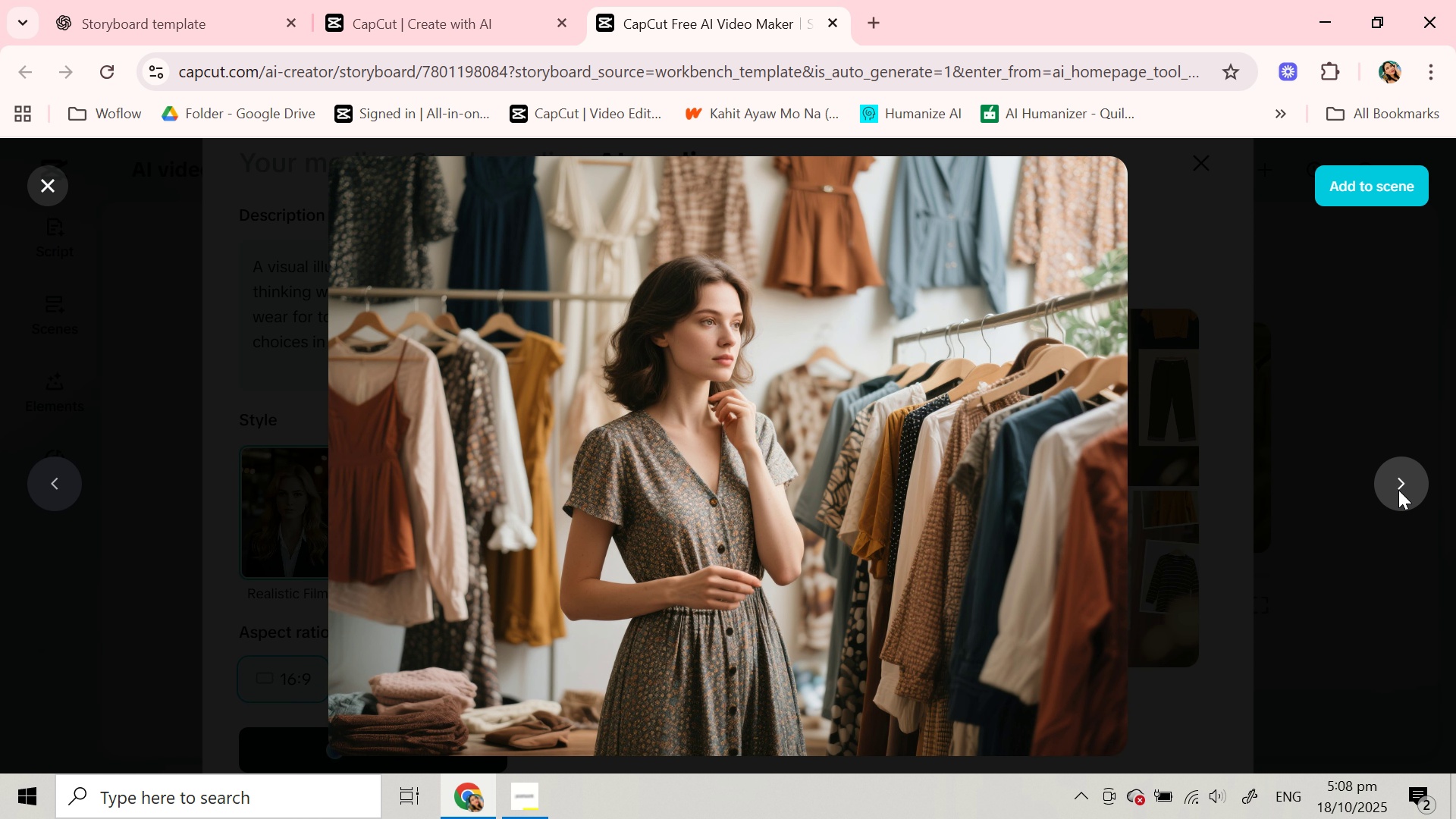 
left_click([1398, 490])
 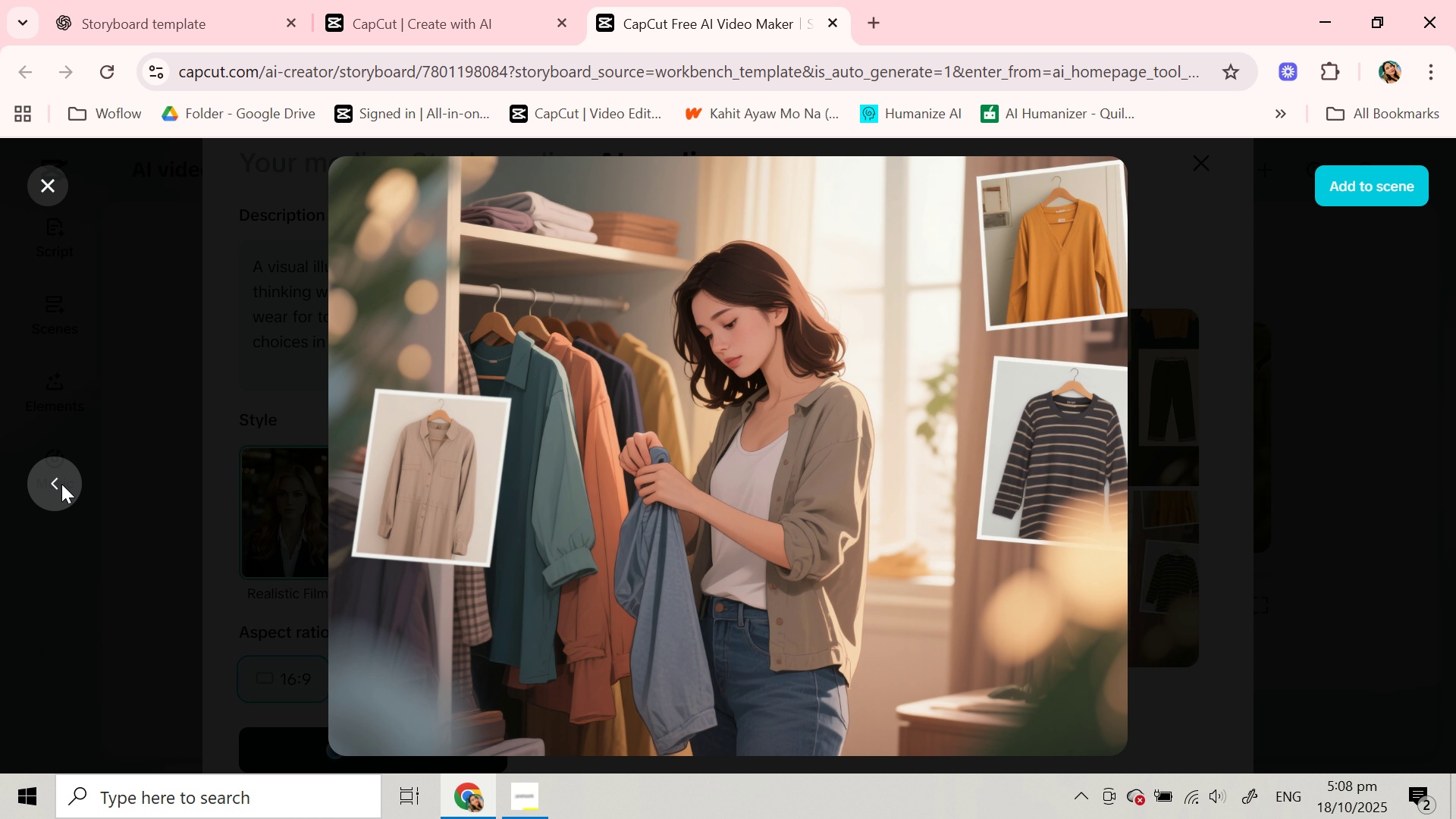 
double_click([61, 484])
 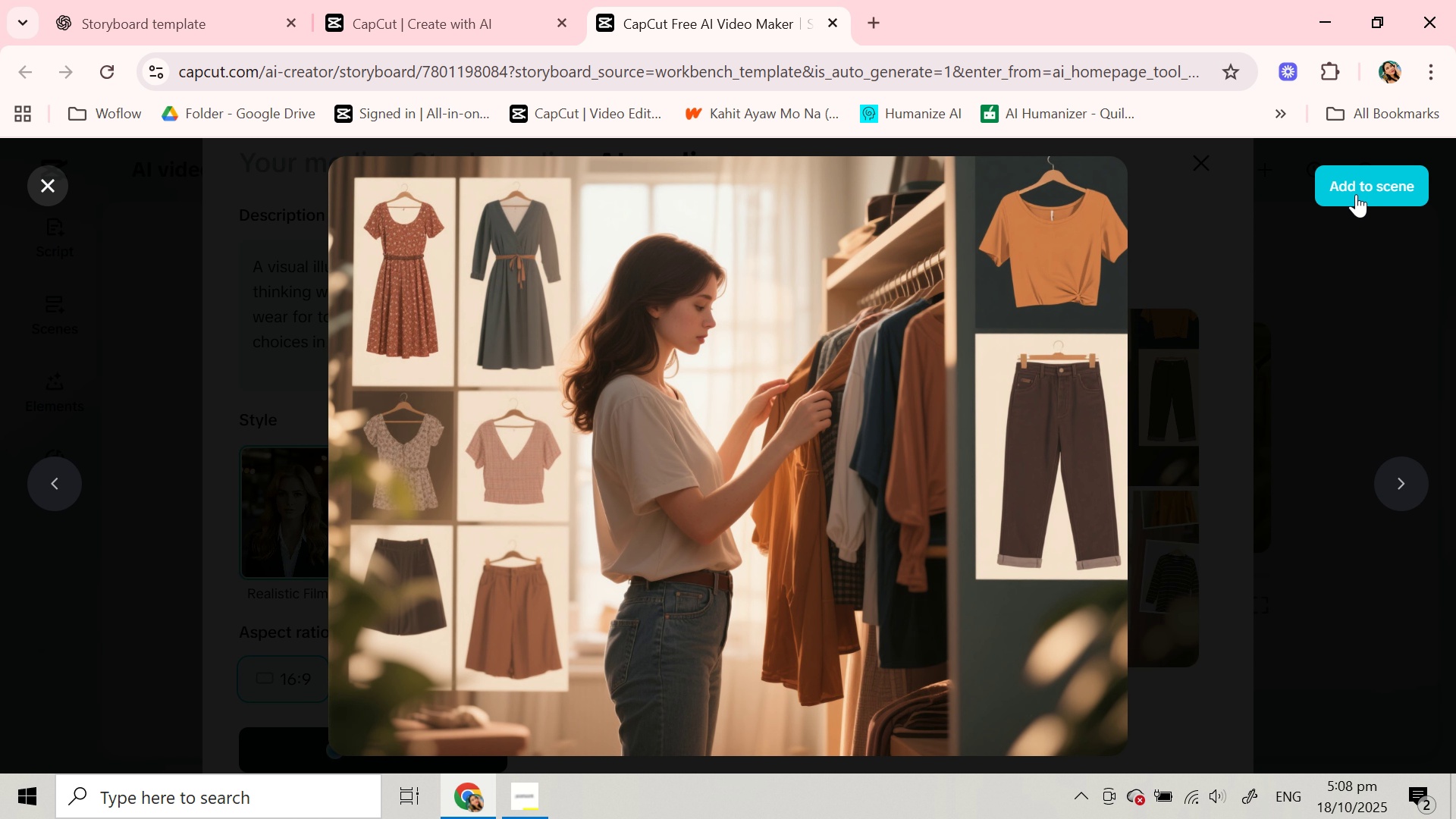 
left_click([1356, 194])
 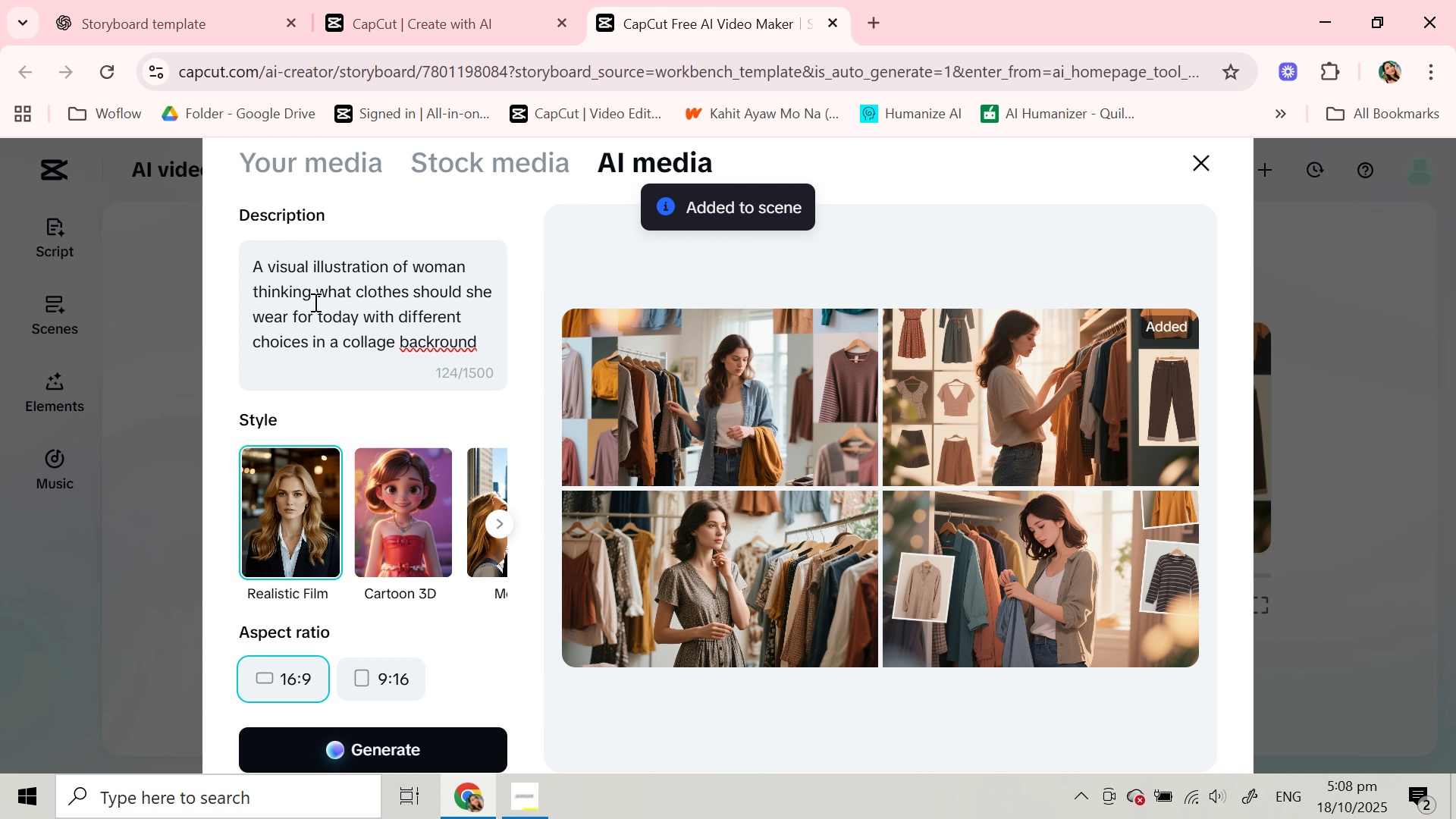 
wait(8.89)
 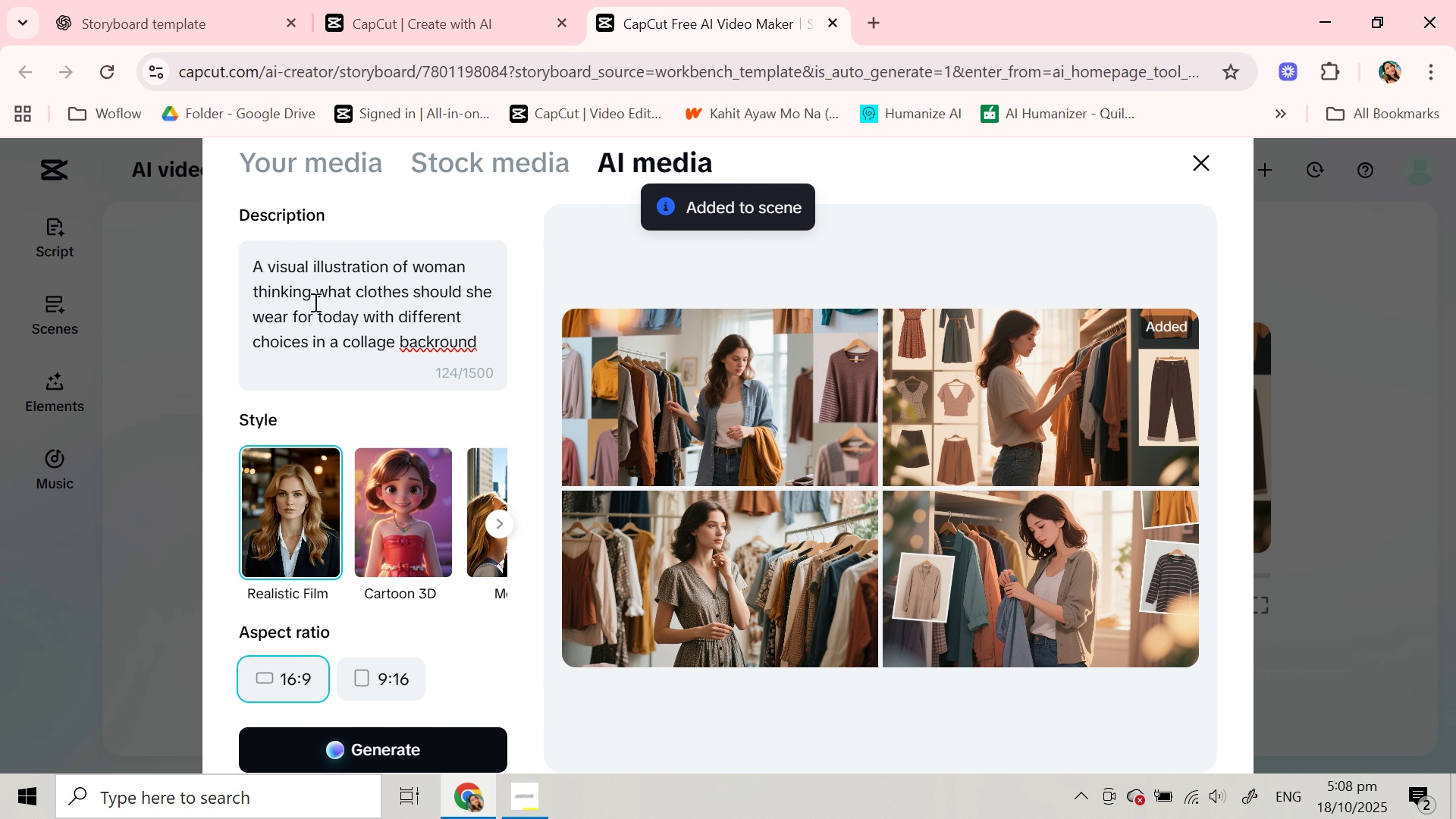 
left_click([469, 265])
 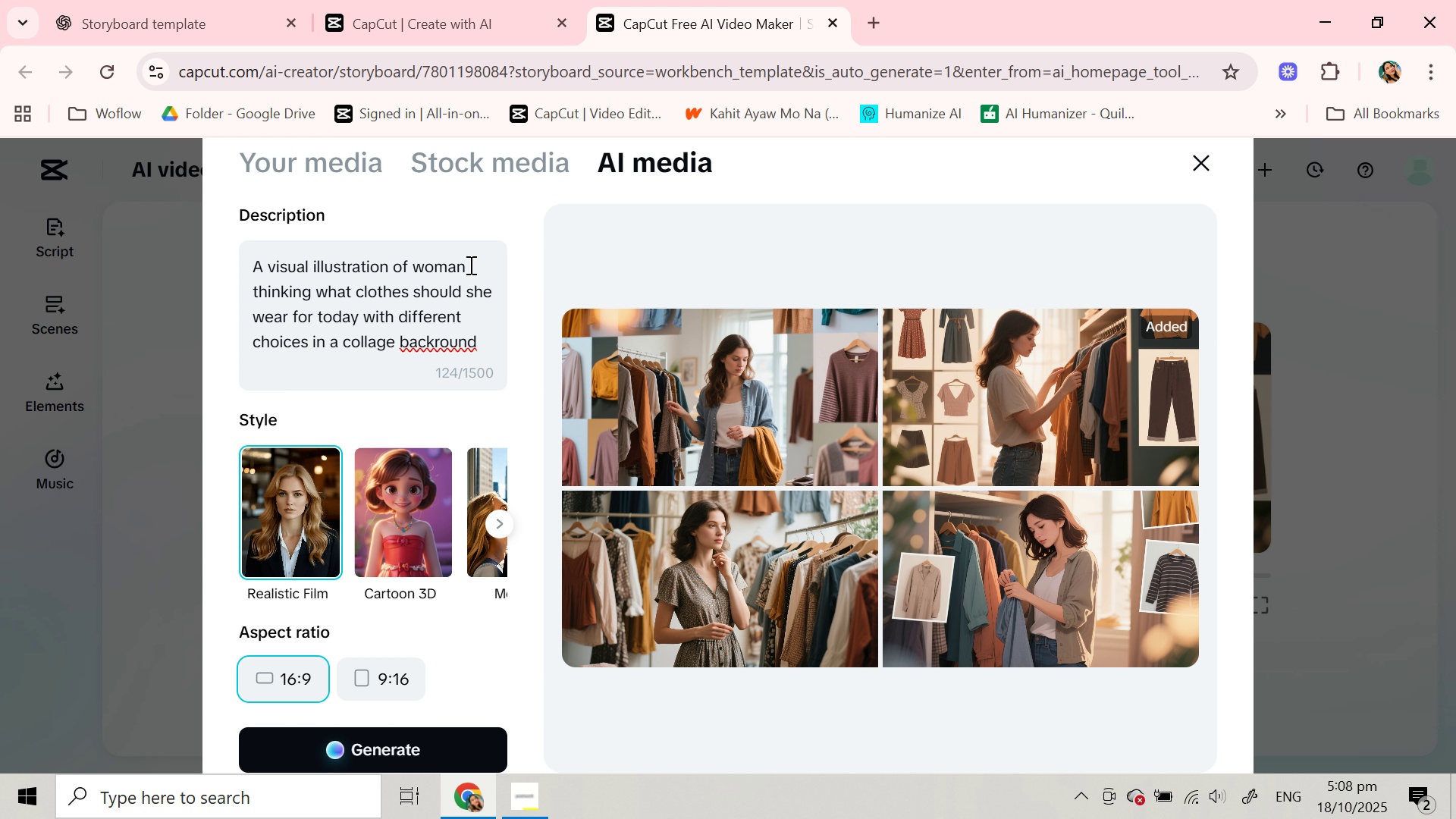 
type(facing front and )
 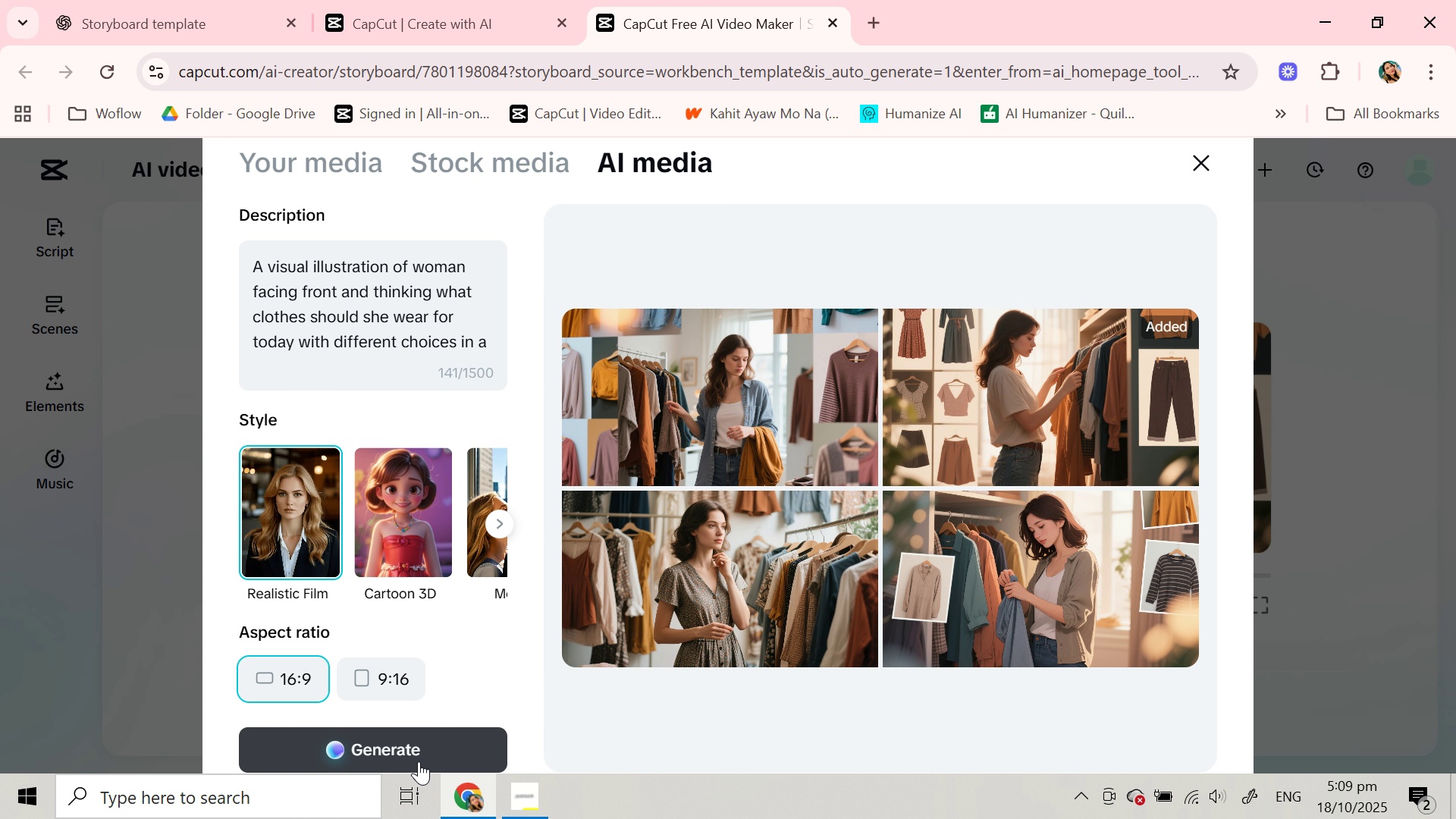 
left_click([419, 760])
 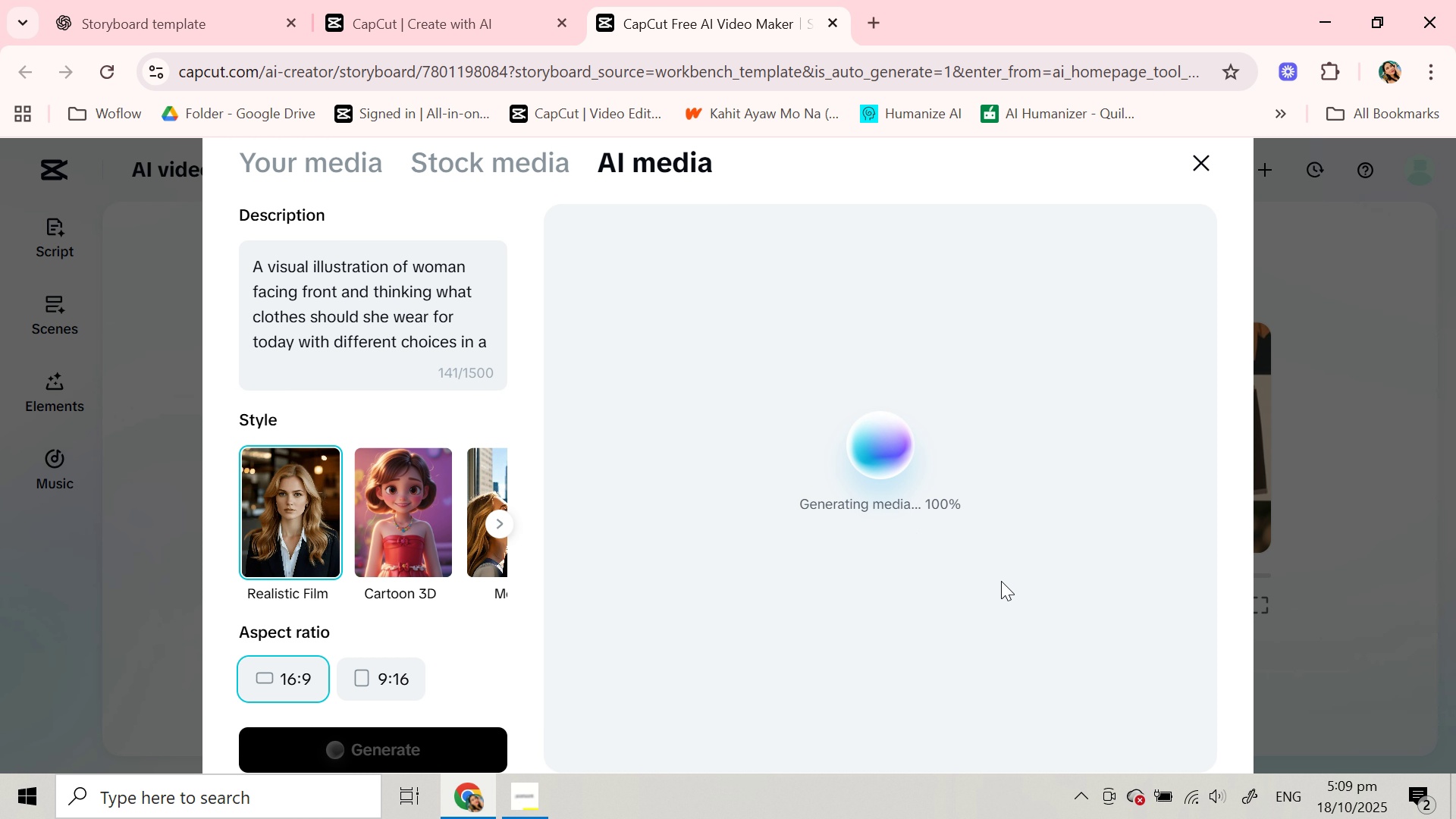 
wait(16.61)
 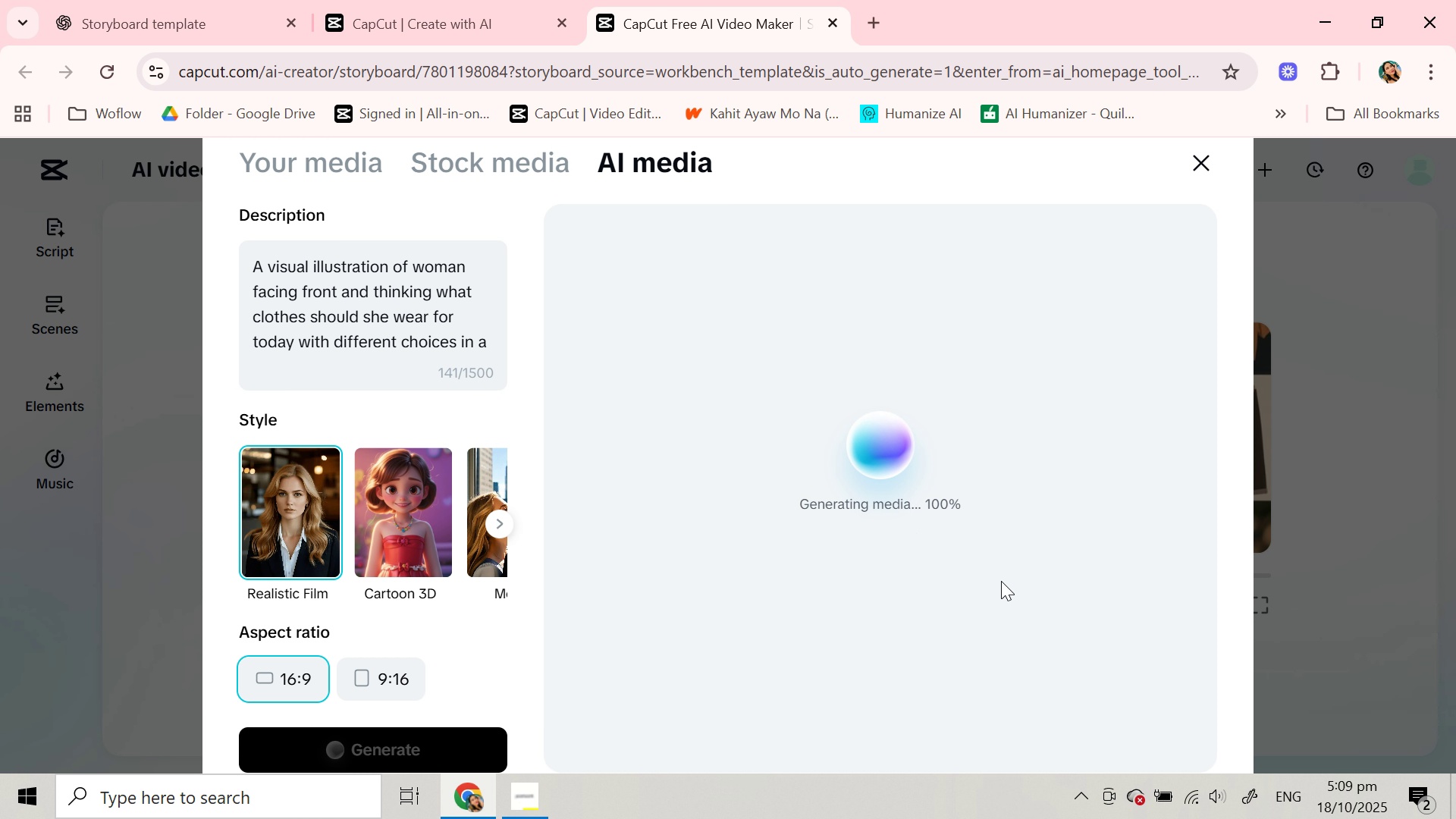 
left_click([827, 425])
 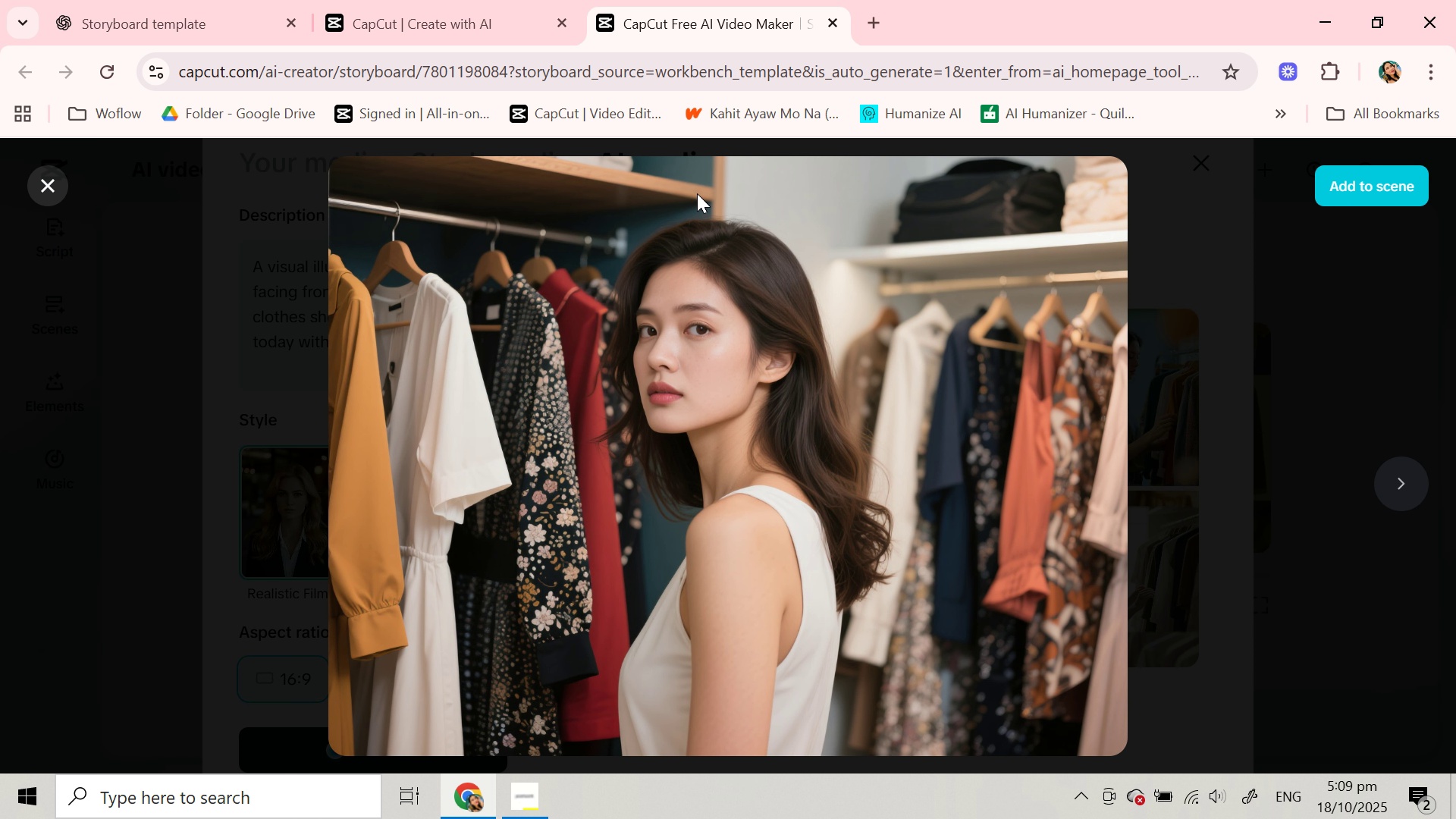 
left_click([43, 200])
 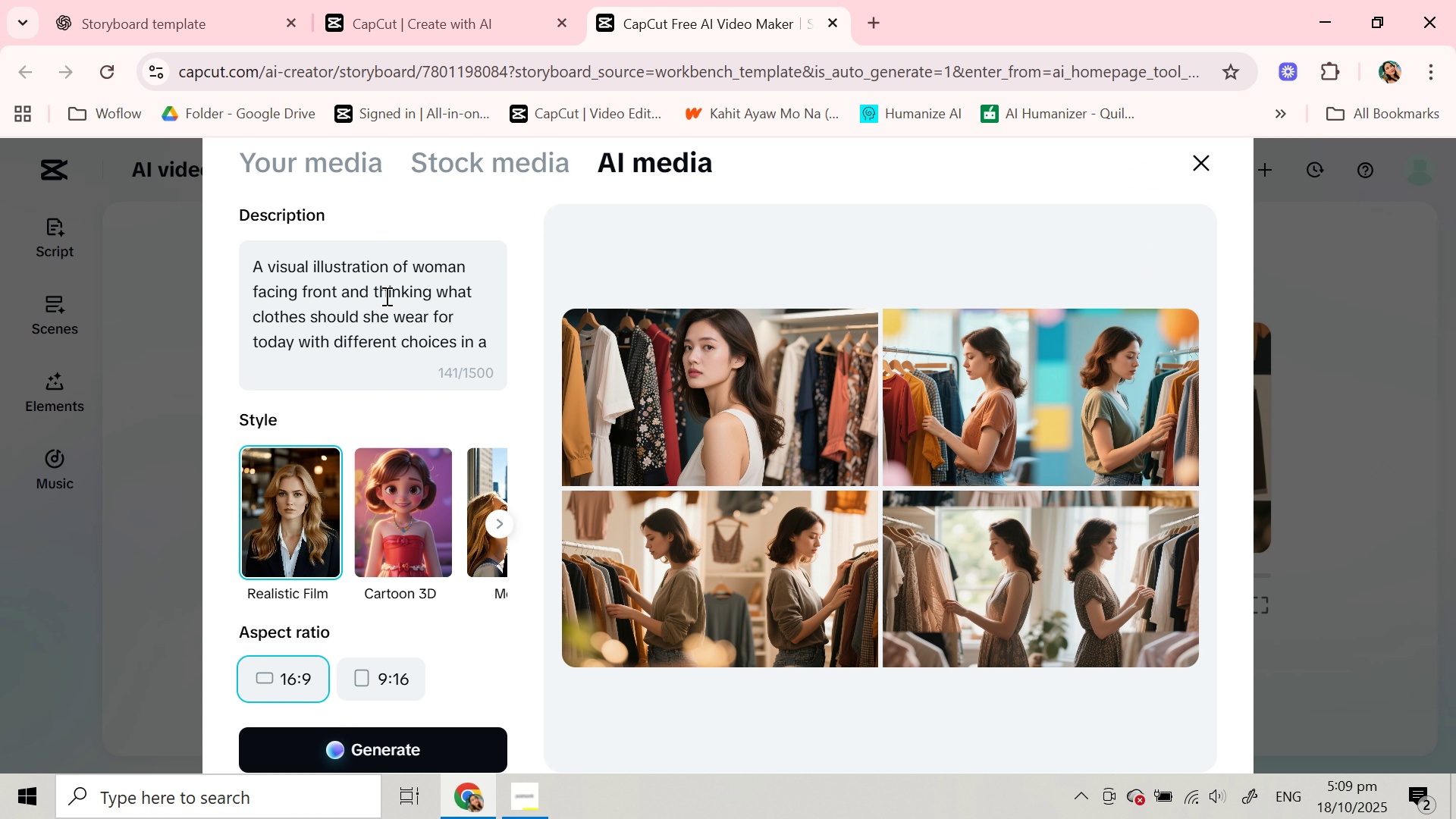 
scroll: coordinate [403, 337], scroll_direction: down, amount: 1.0
 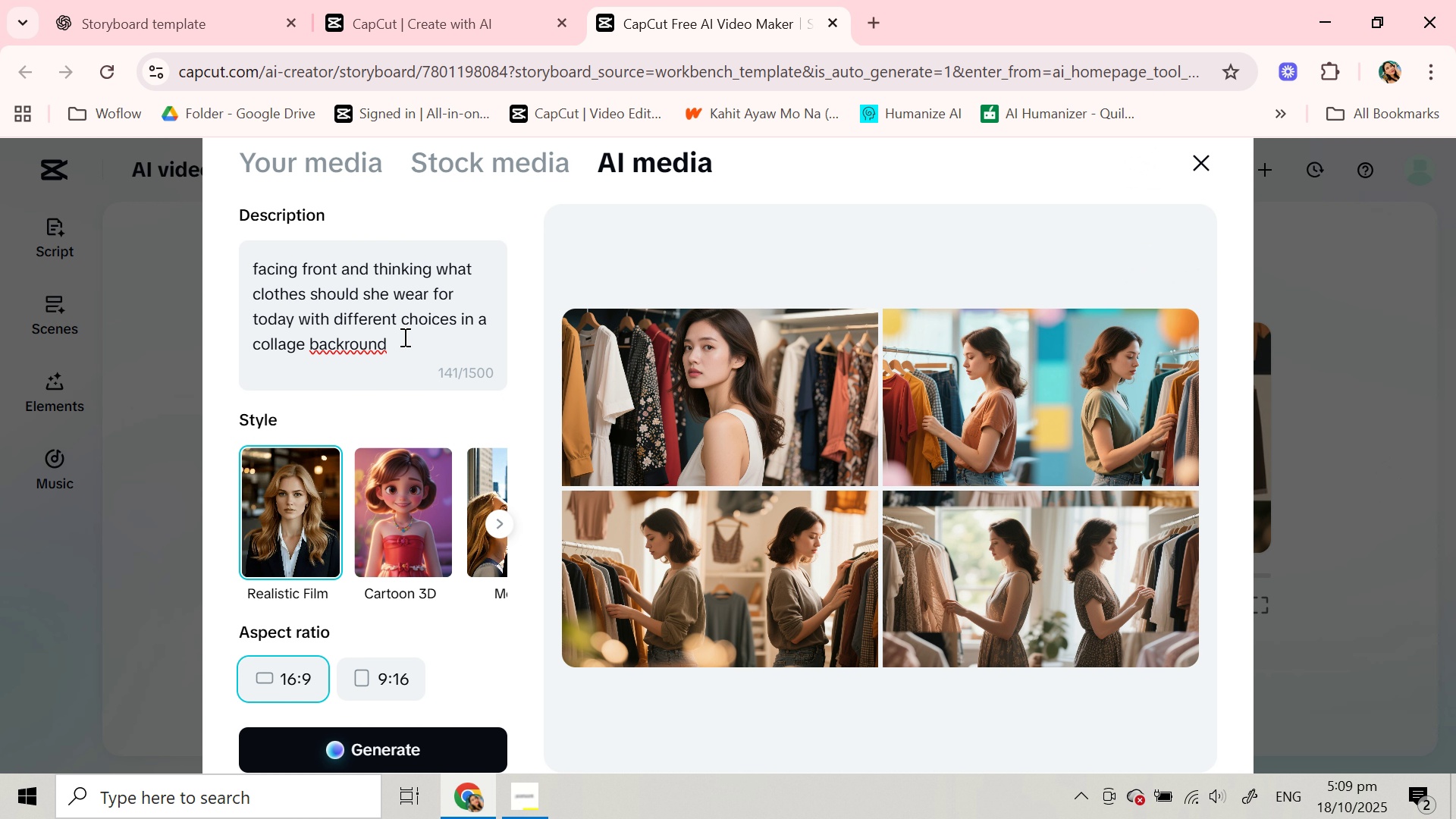 
left_click([403, 337])
 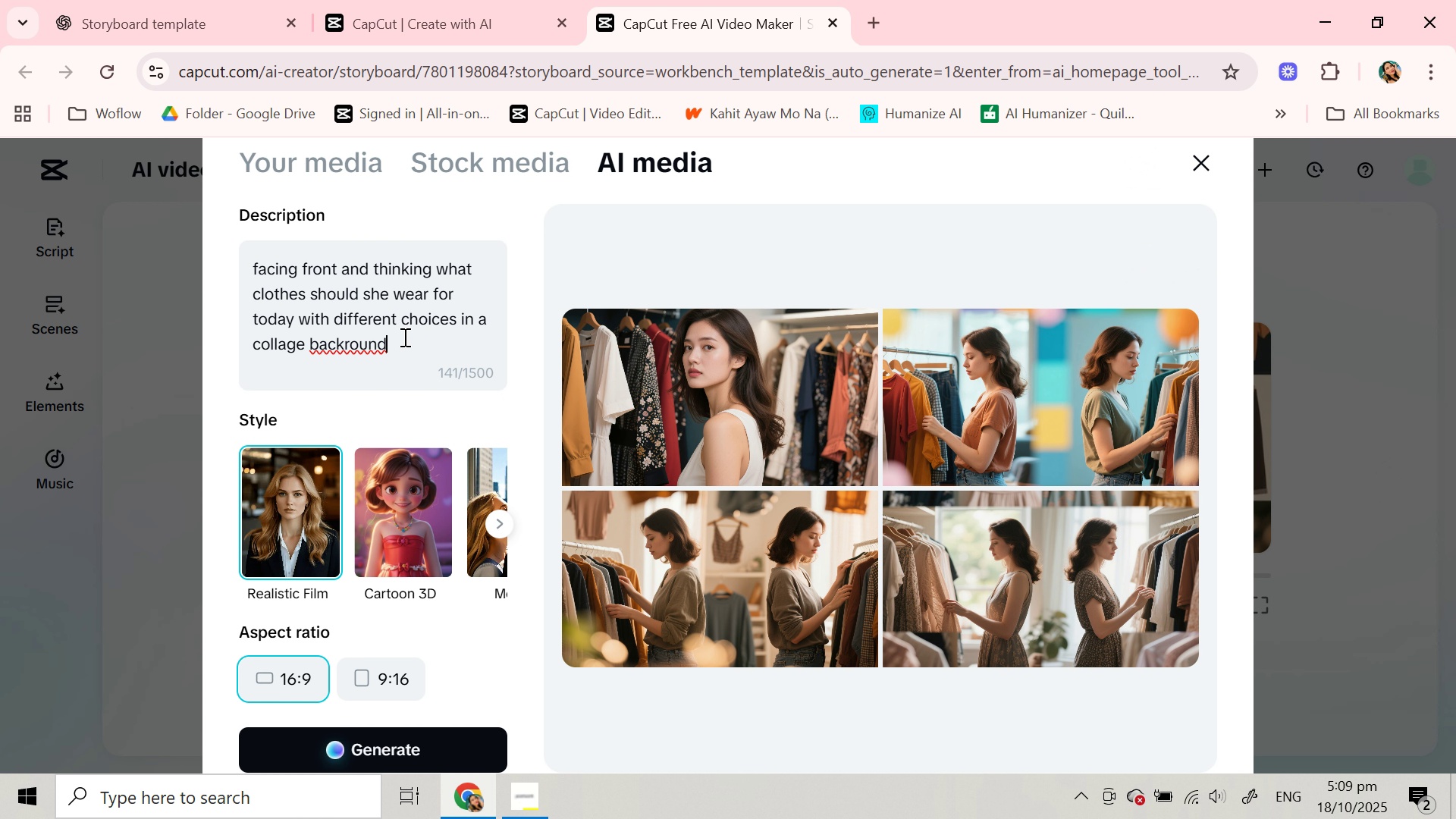 
type( of different choices and she ius in the center abd )
key(Backspace)
key(Backspace)
key(Backspace)
type(nd confused with a question mark besu)
key(Backspace)
type(ide her)
 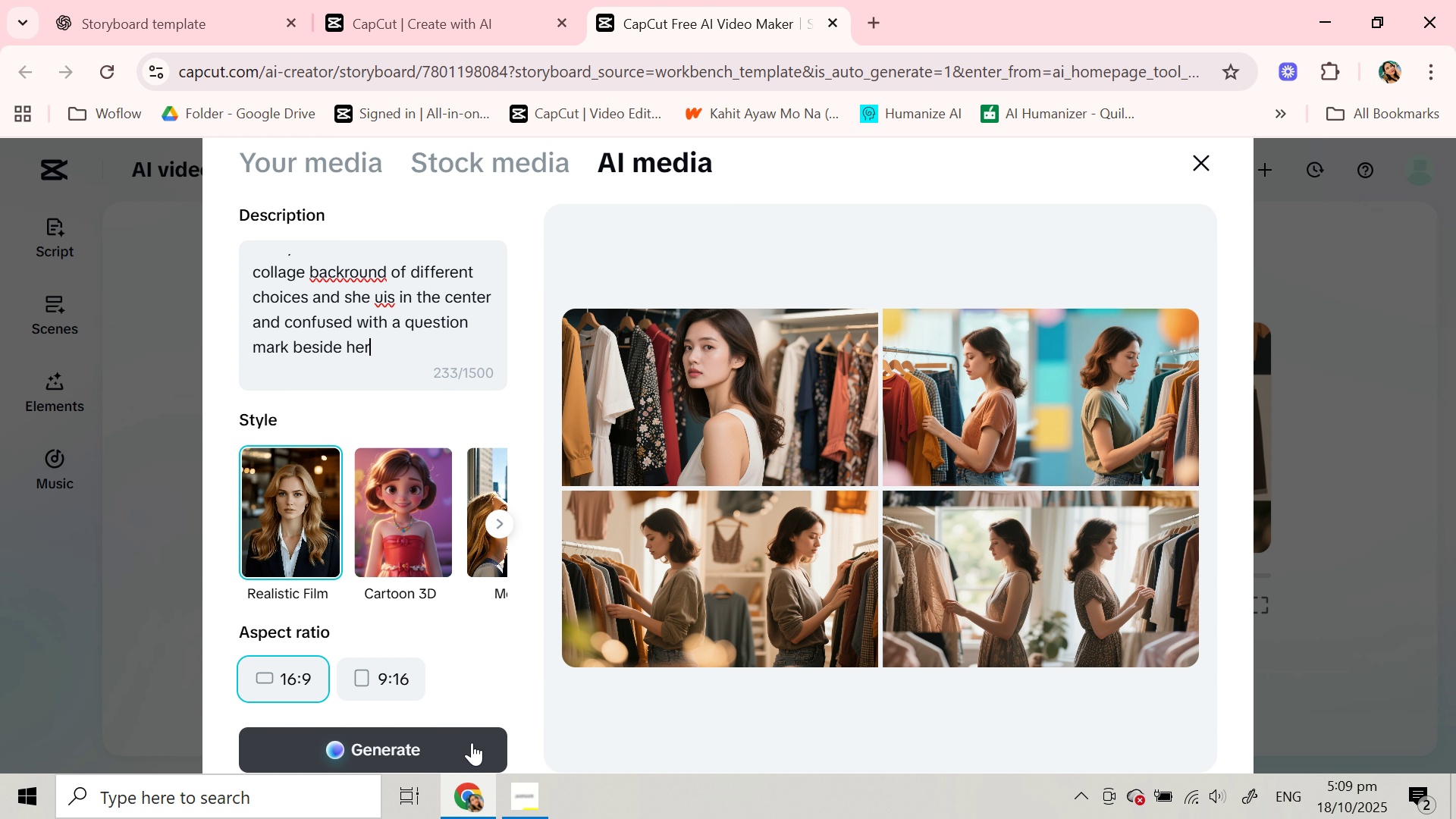 
left_click([472, 742])
 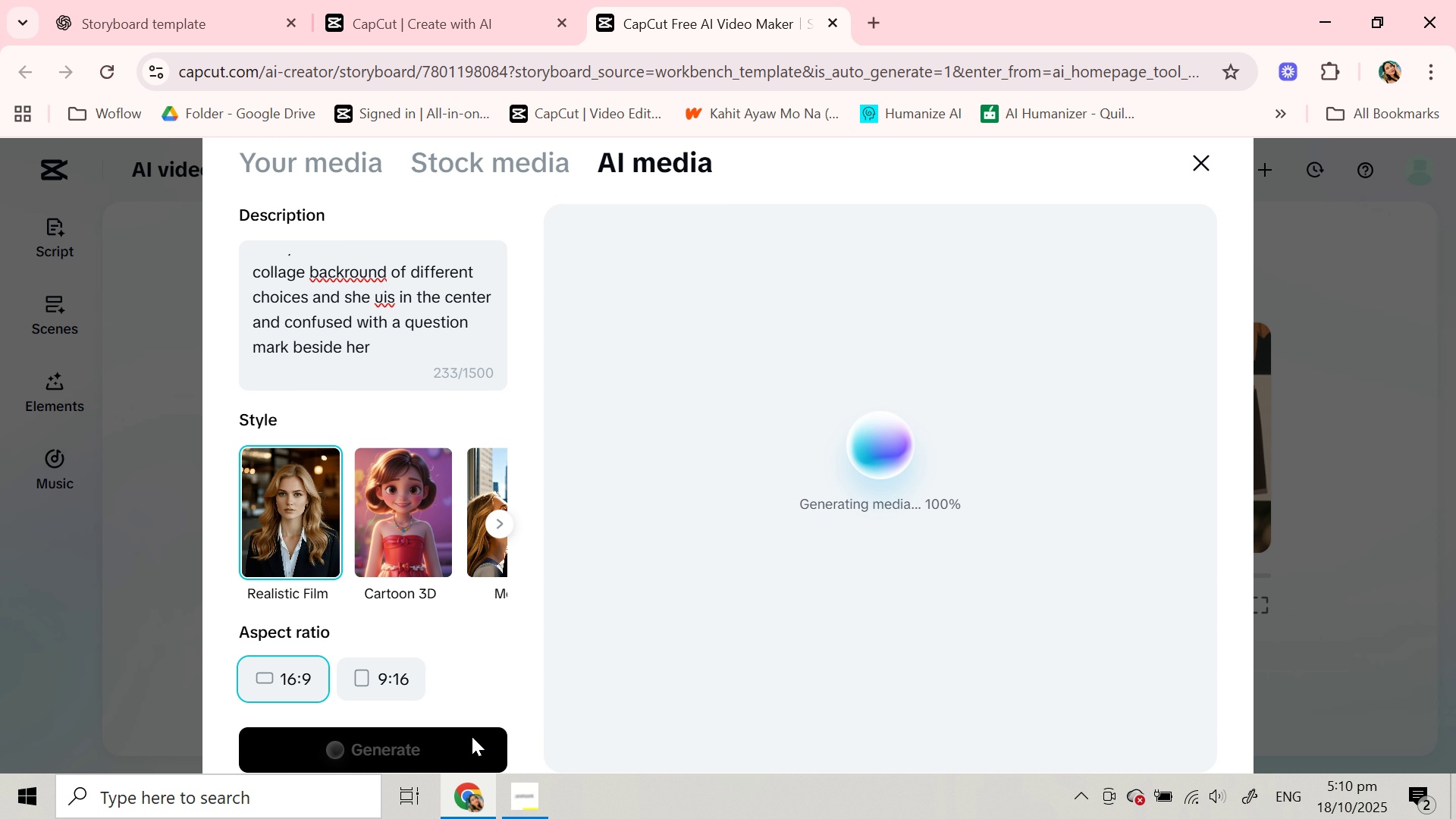 
wait(16.55)
 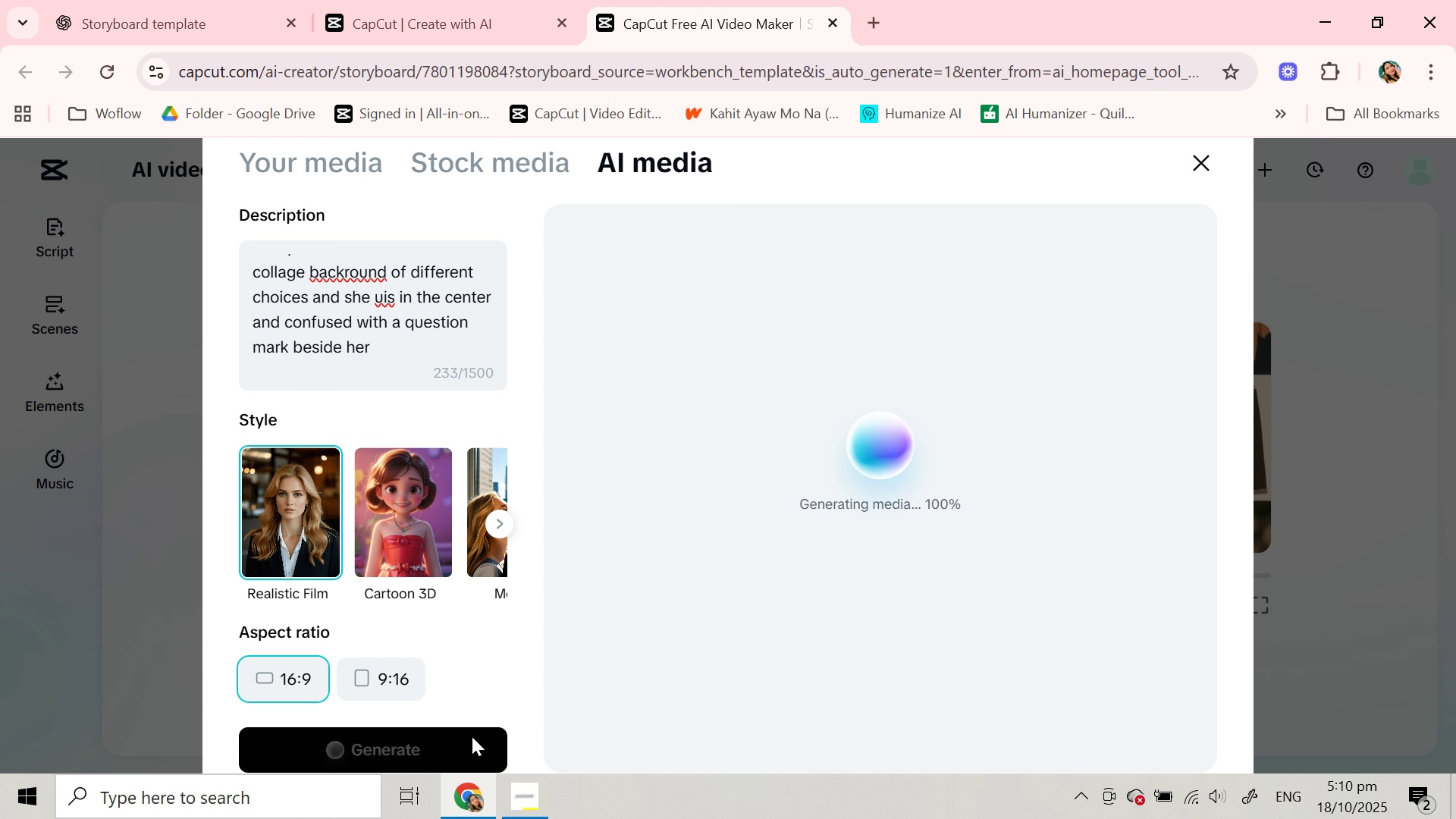 
left_click([741, 355])
 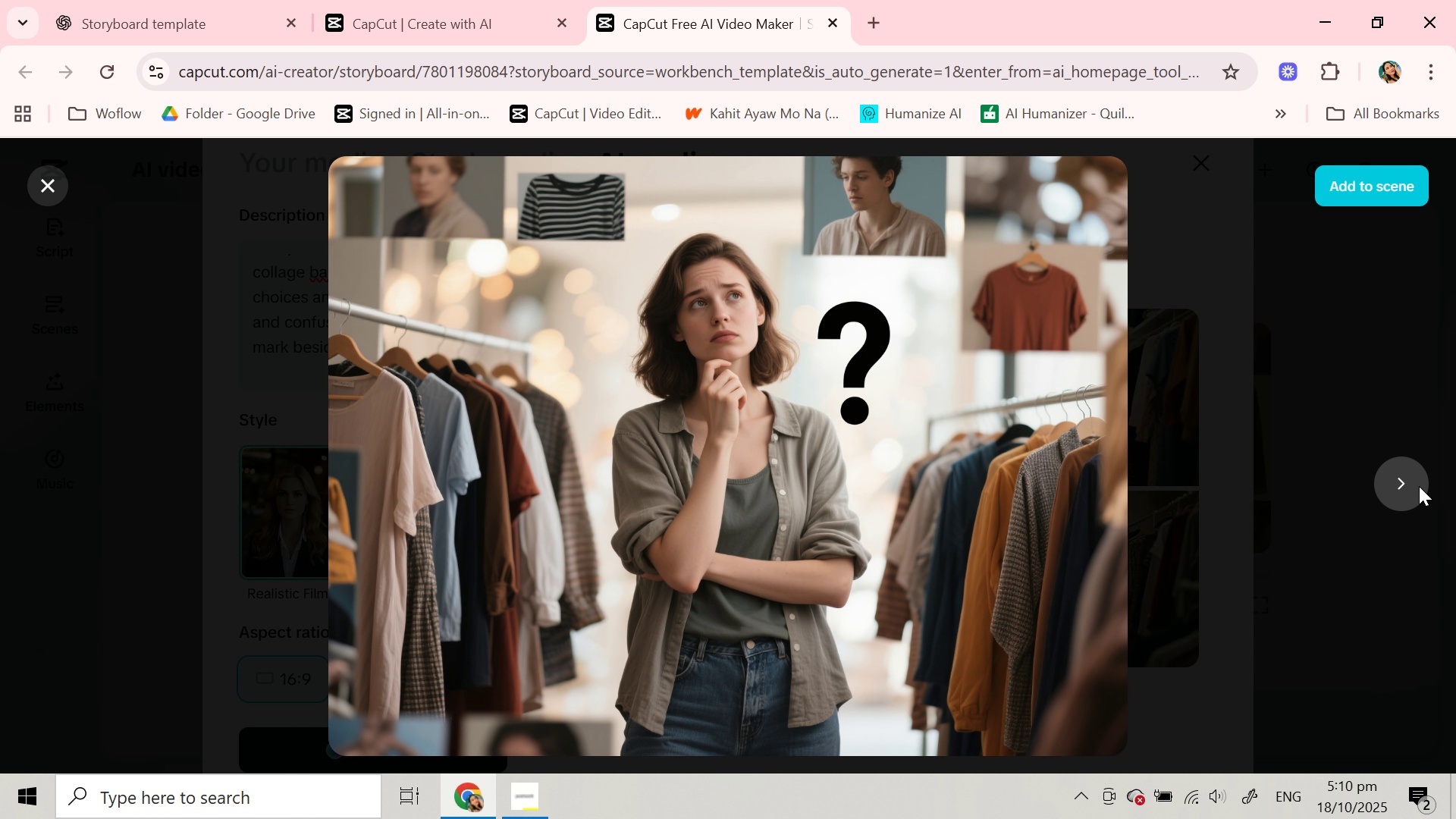 
left_click([1412, 485])
 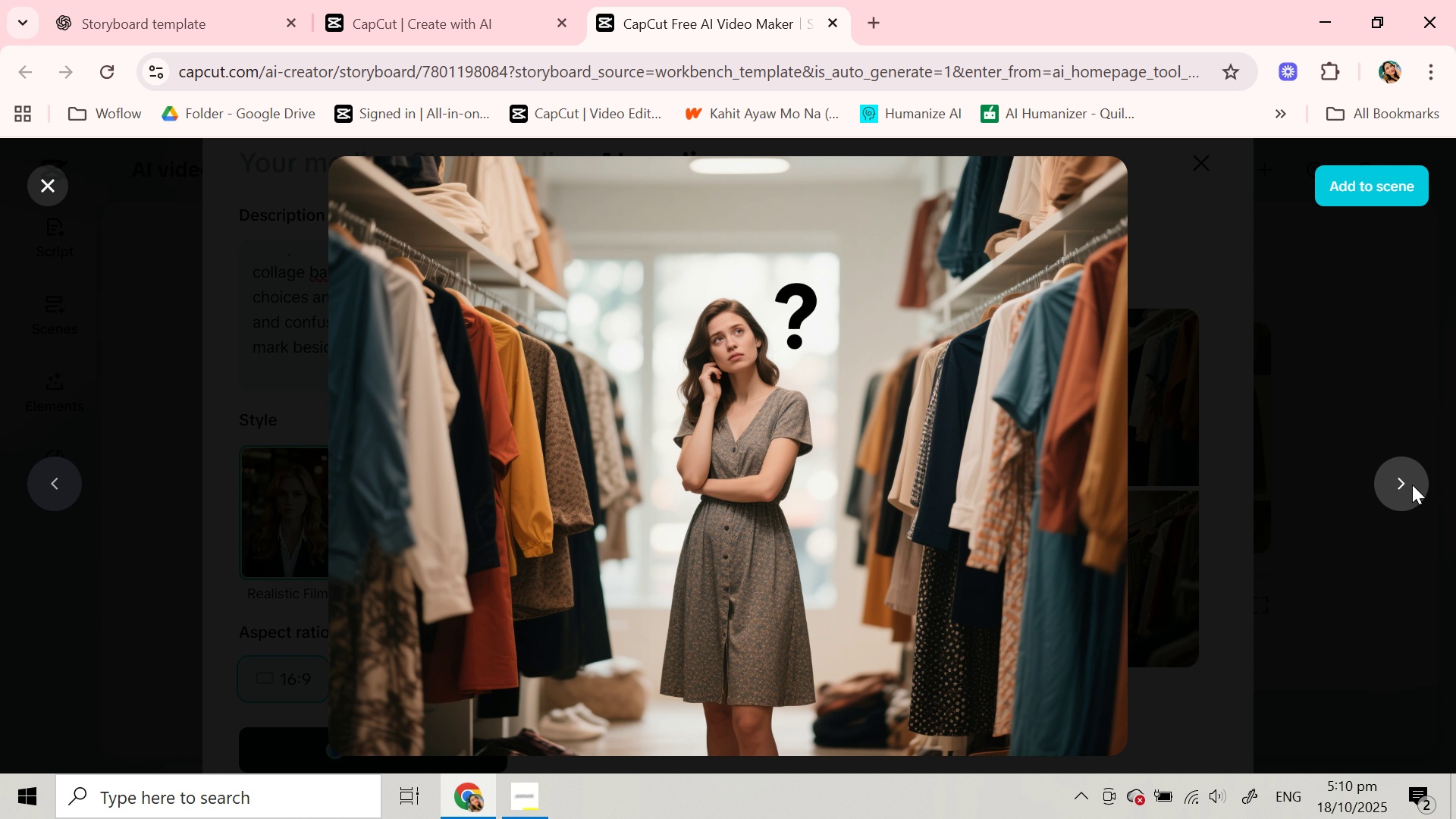 
left_click([1412, 485])
 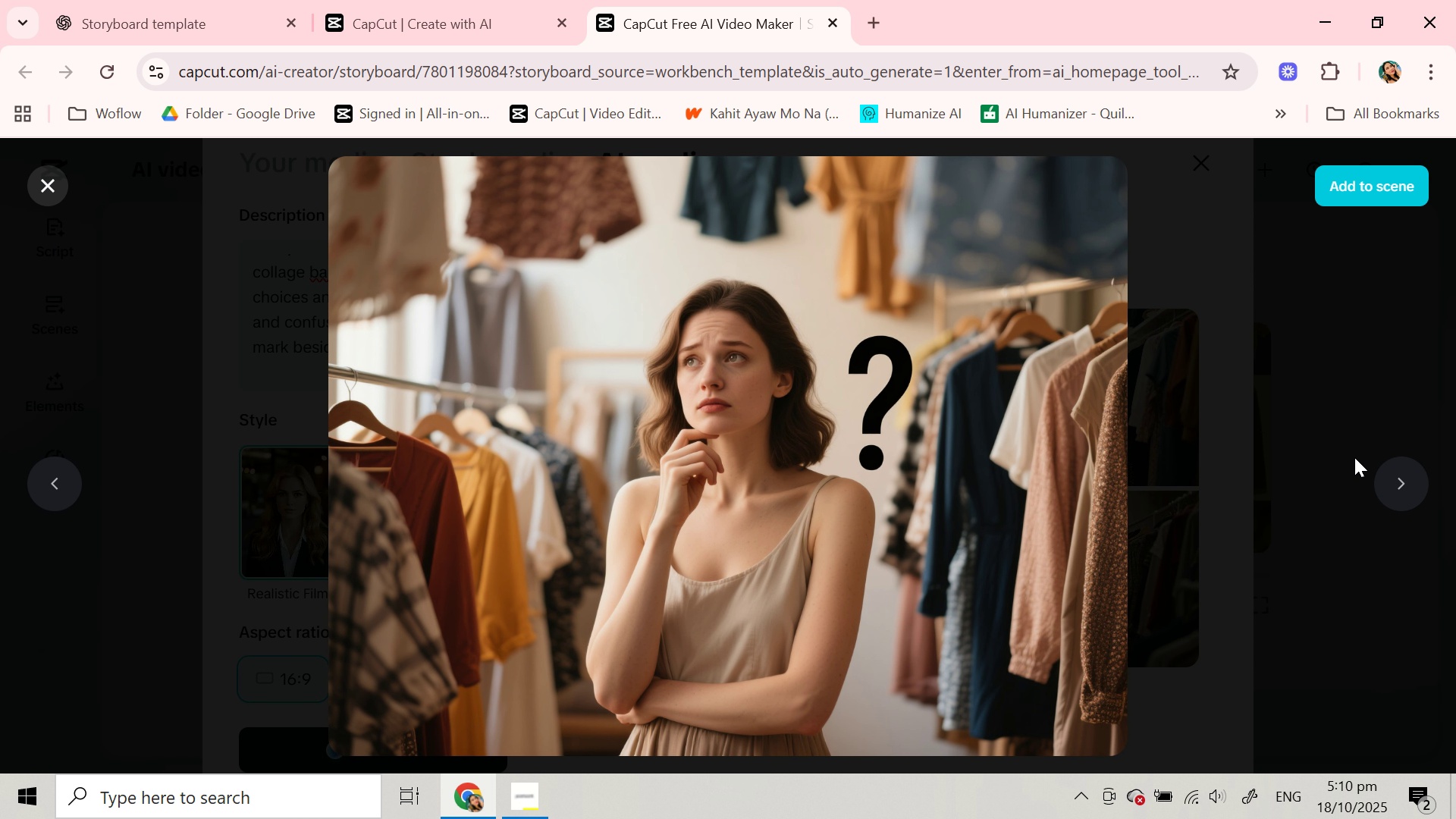 
left_click([1423, 485])
 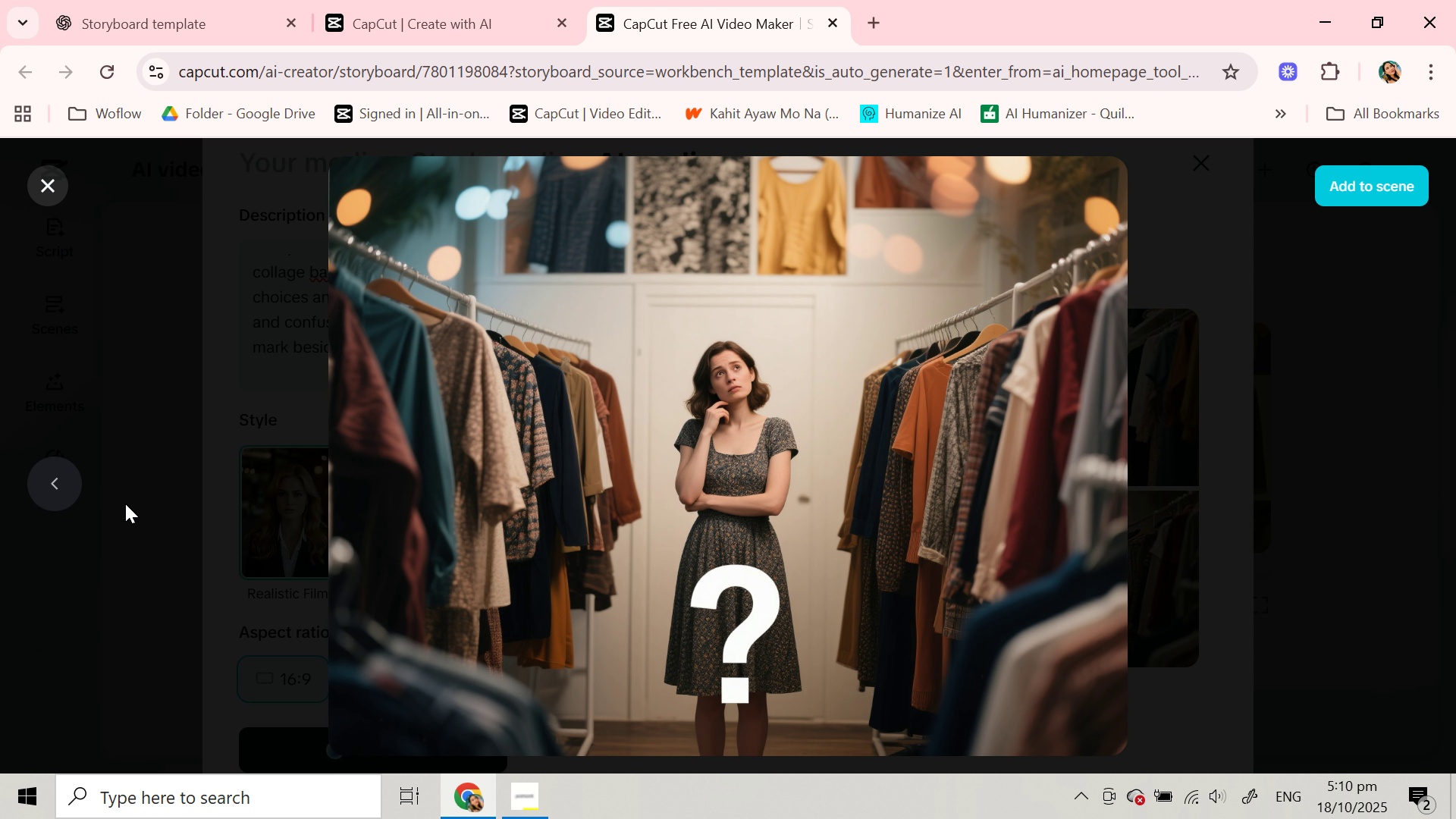 
left_click([27, 493])
 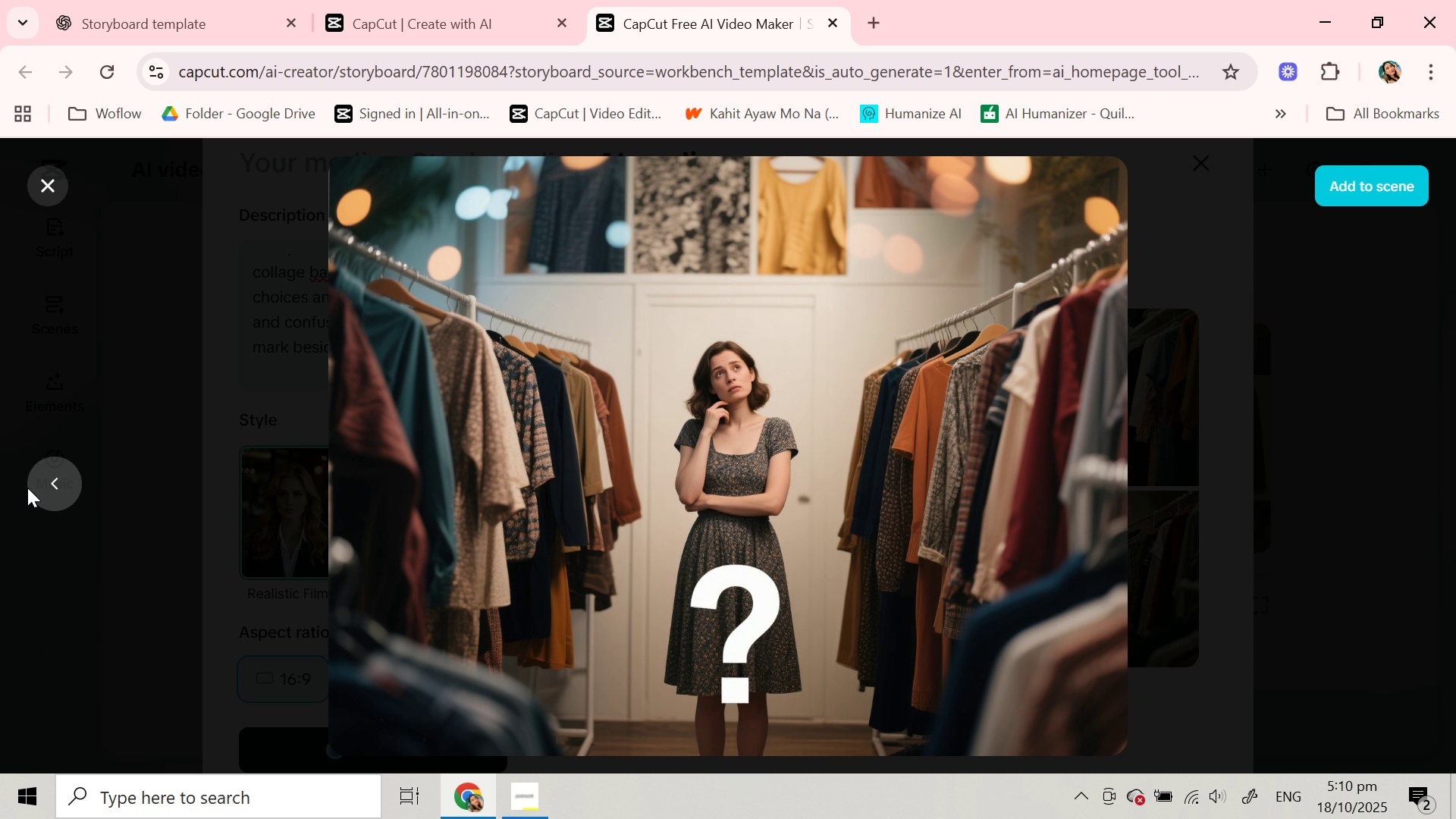 
left_click([27, 488])
 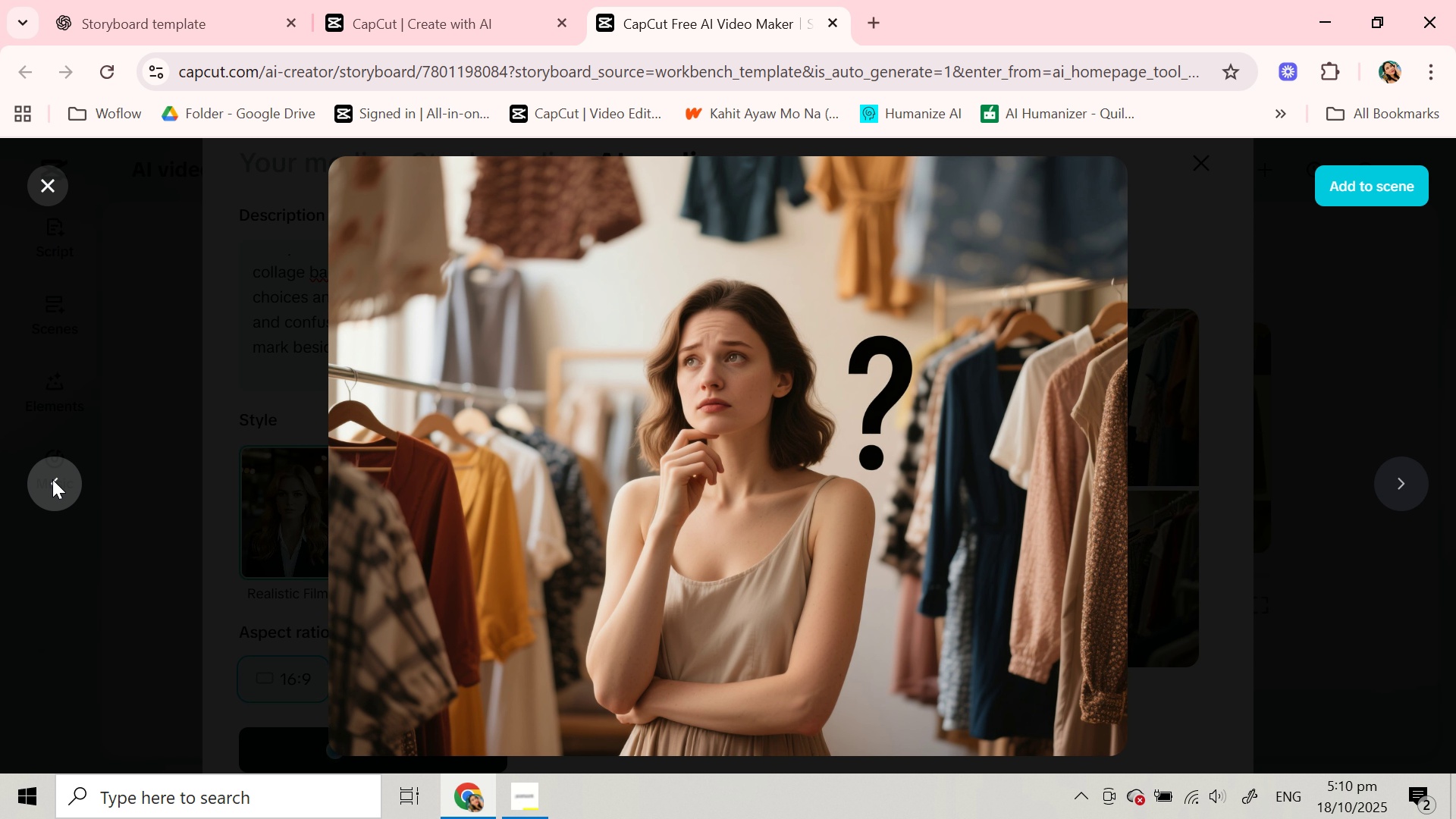 
left_click([58, 491])
 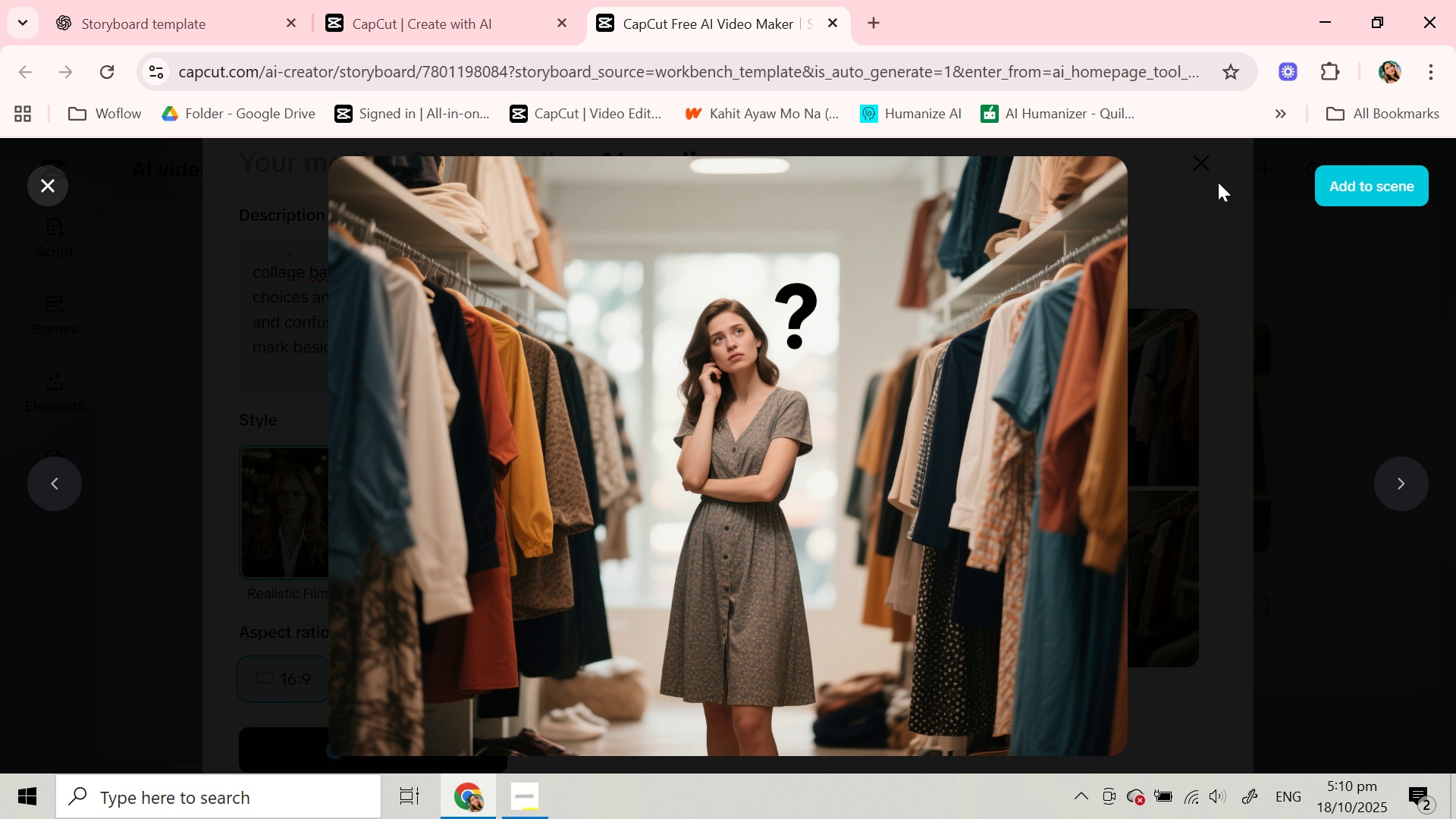 
left_click([1335, 180])
 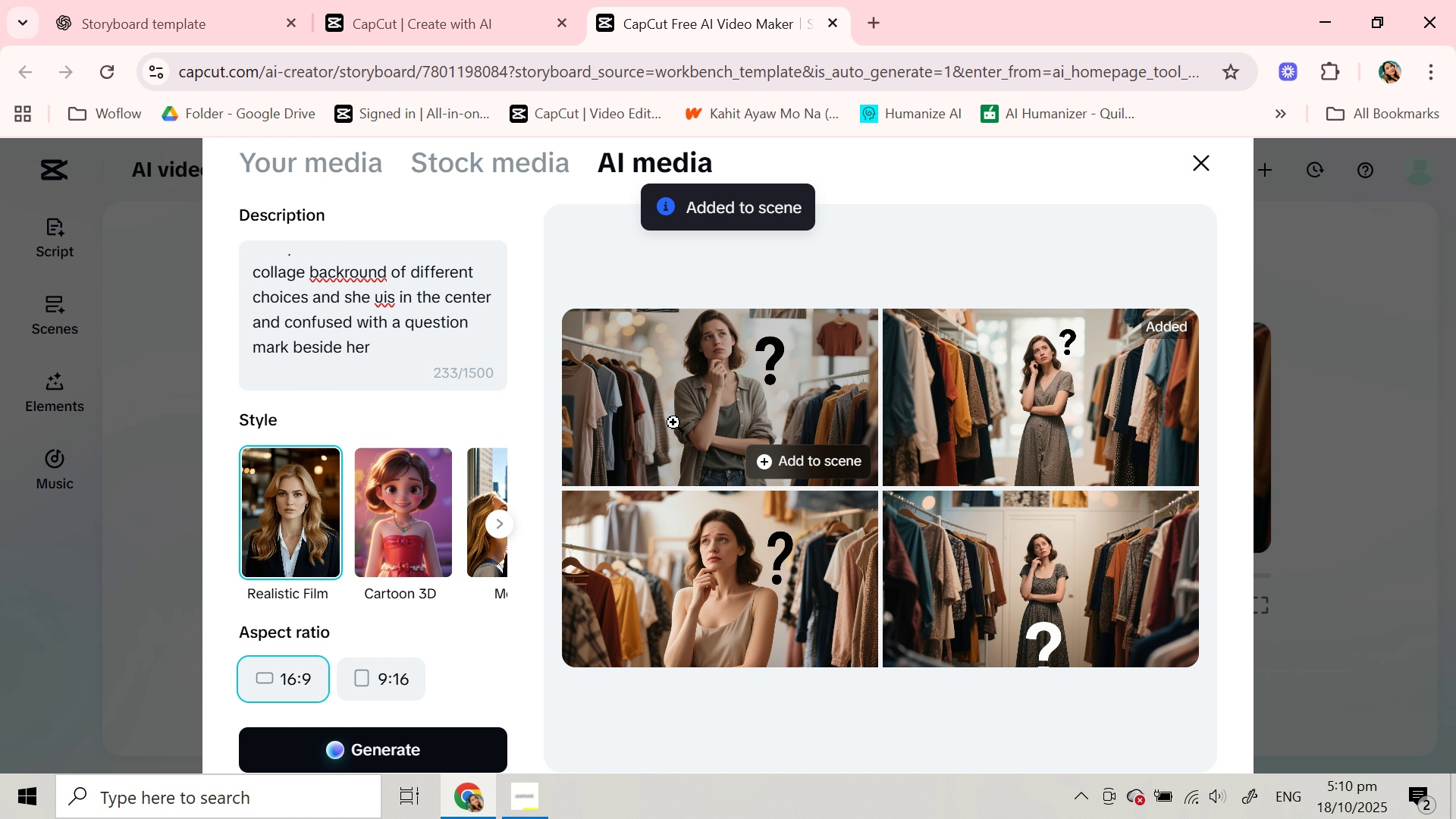 
left_click([673, 420])
 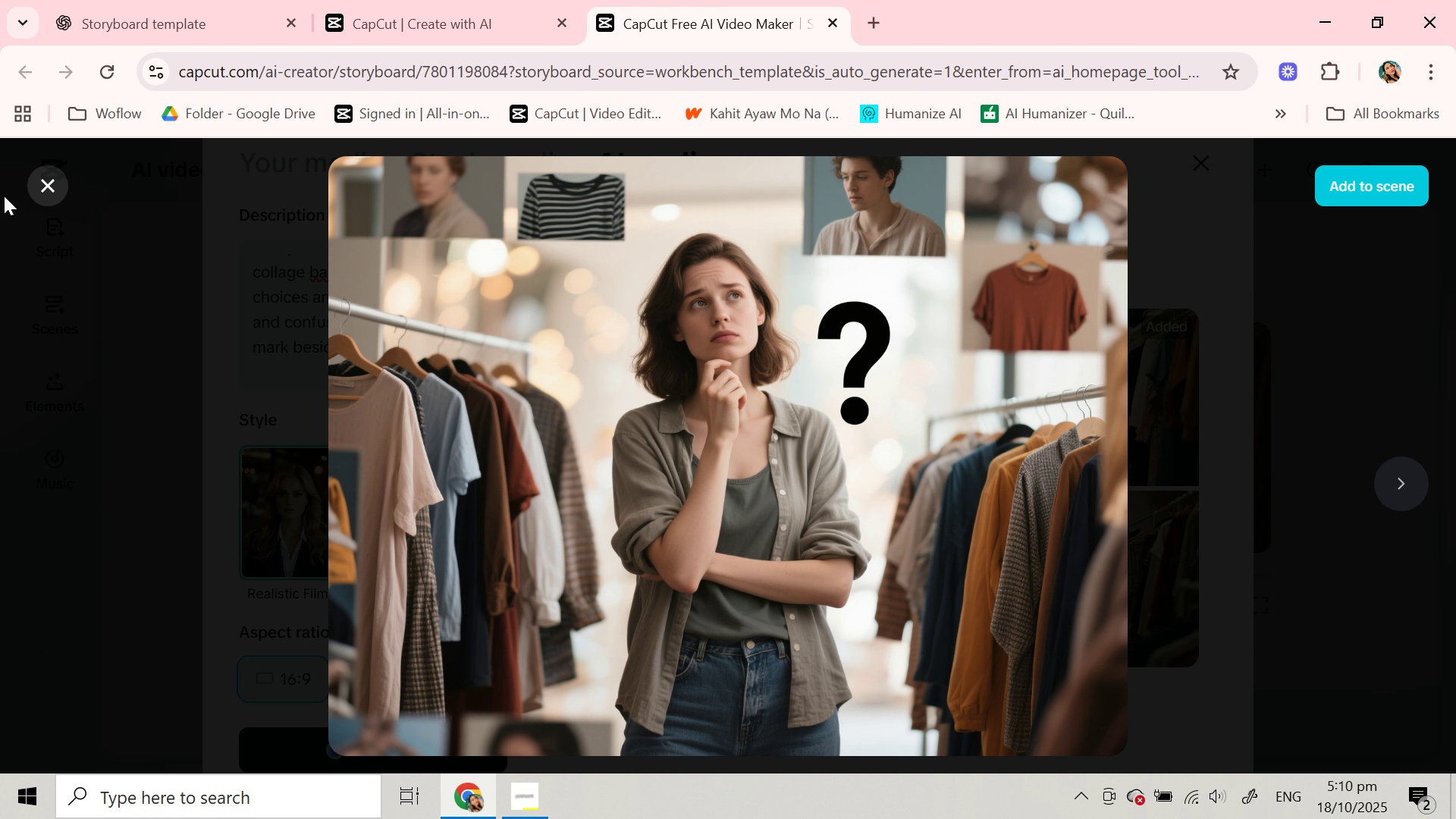 
left_click([43, 184])
 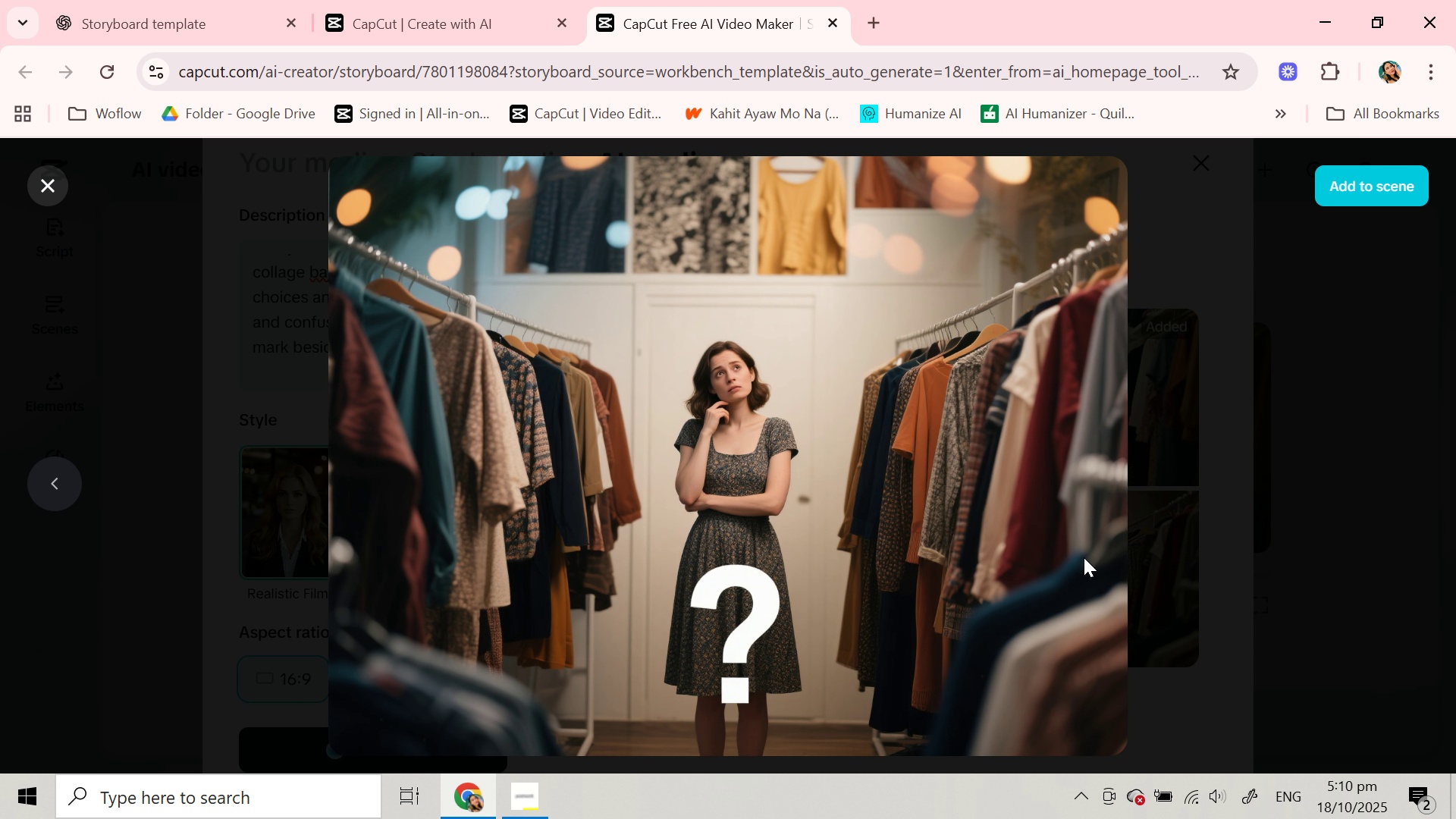 
wait(6.71)
 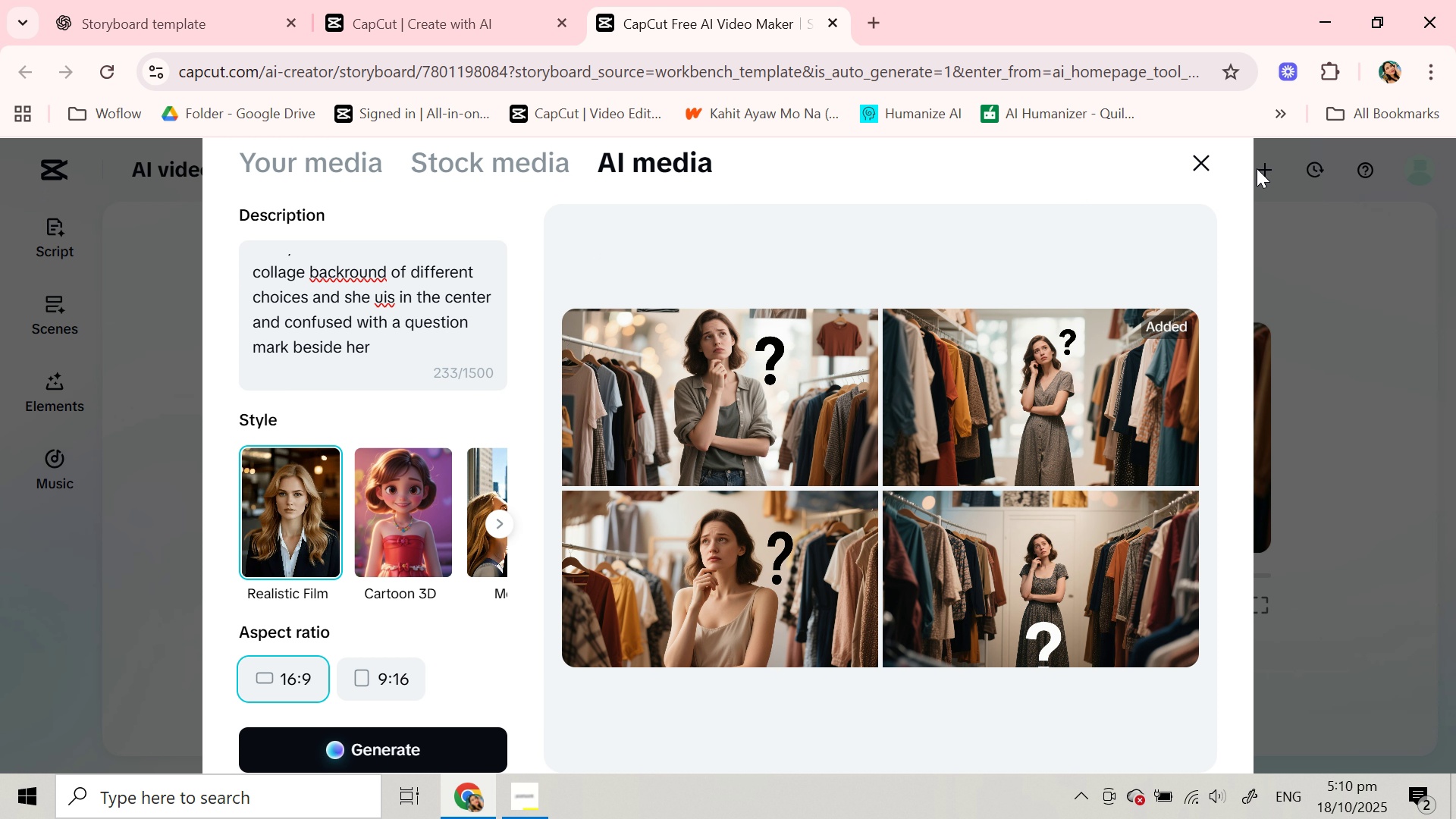 
left_click([39, 190])
 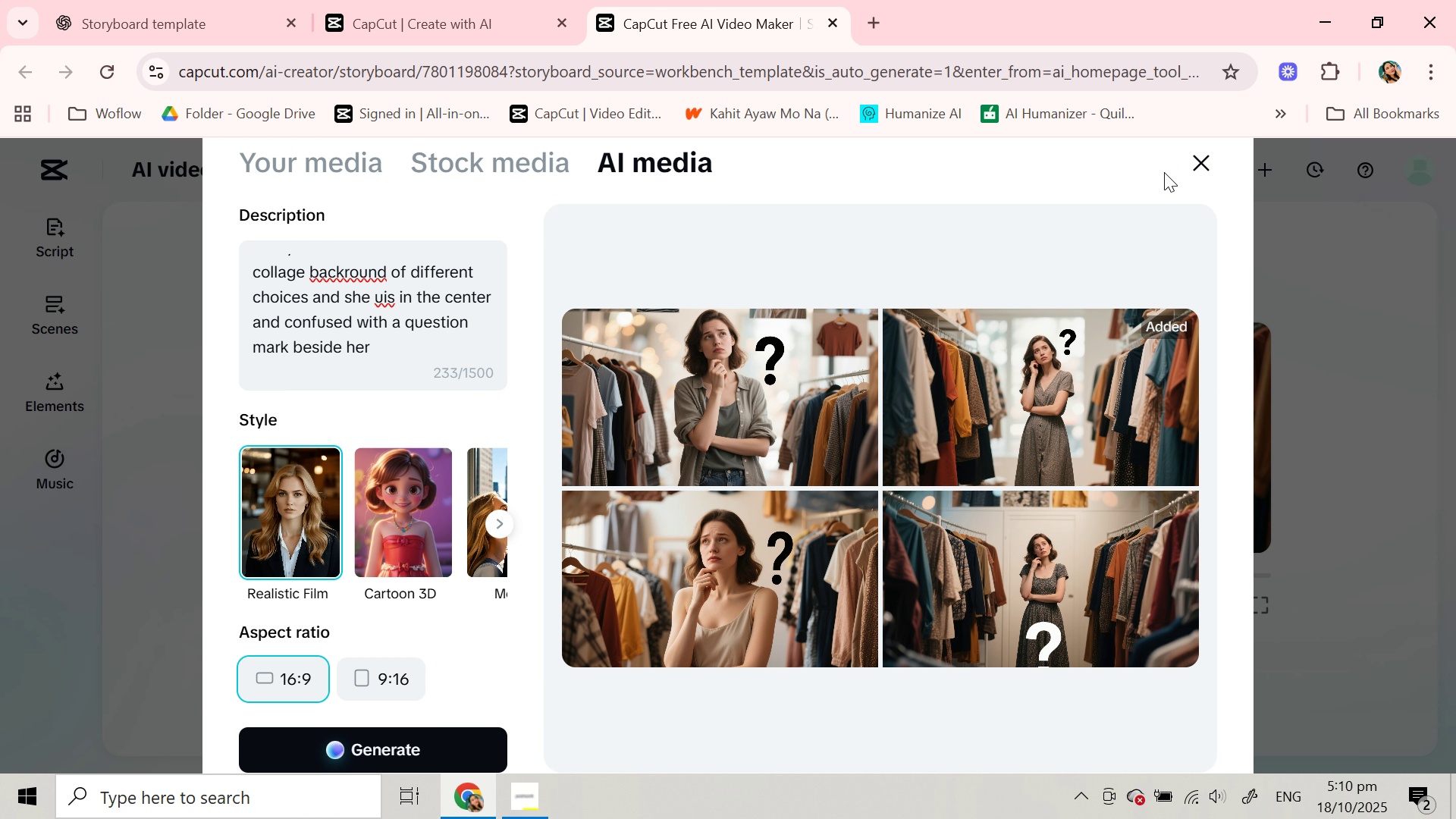 
left_click([1001, 405])
 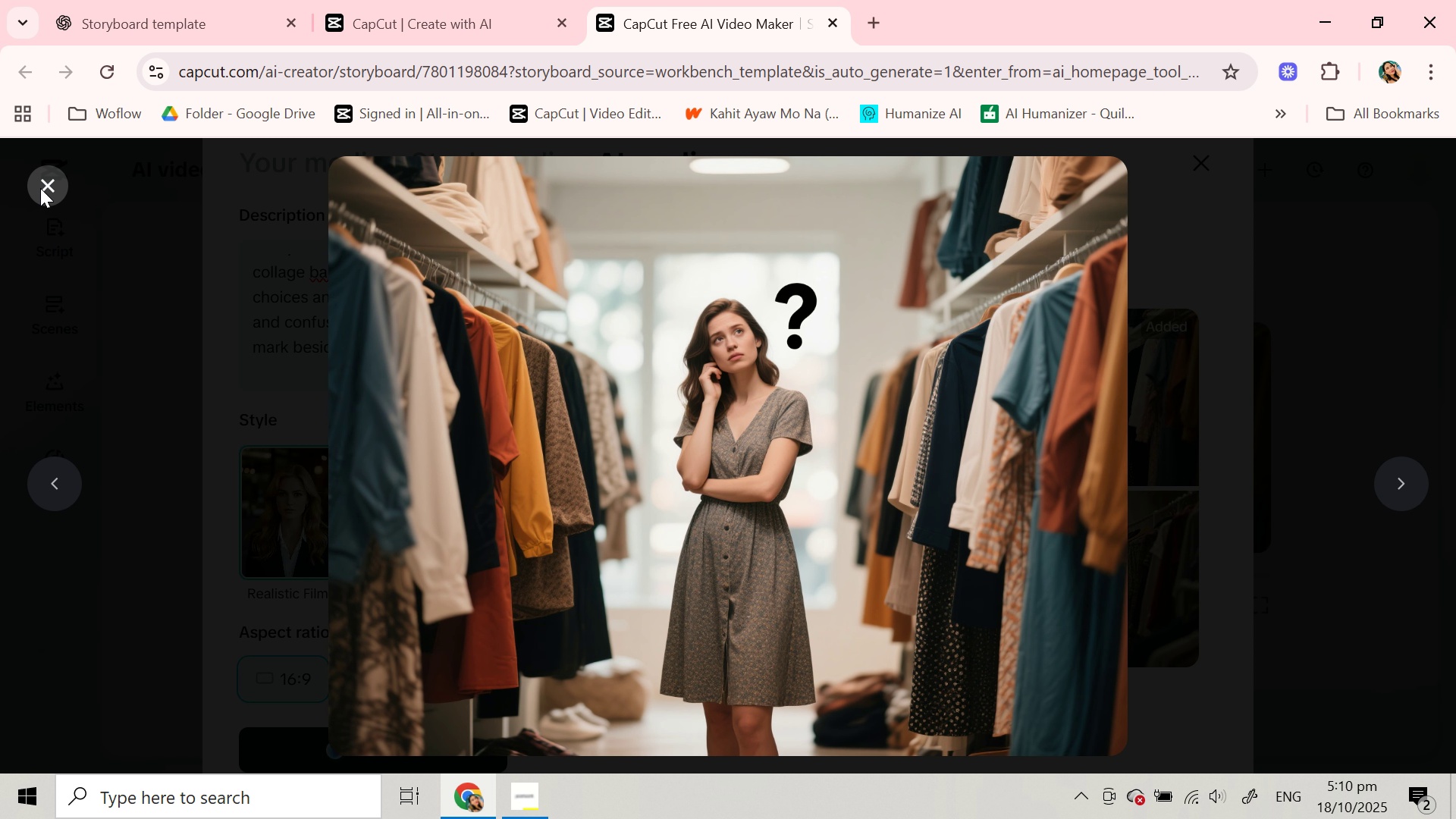 
left_click([42, 187])
 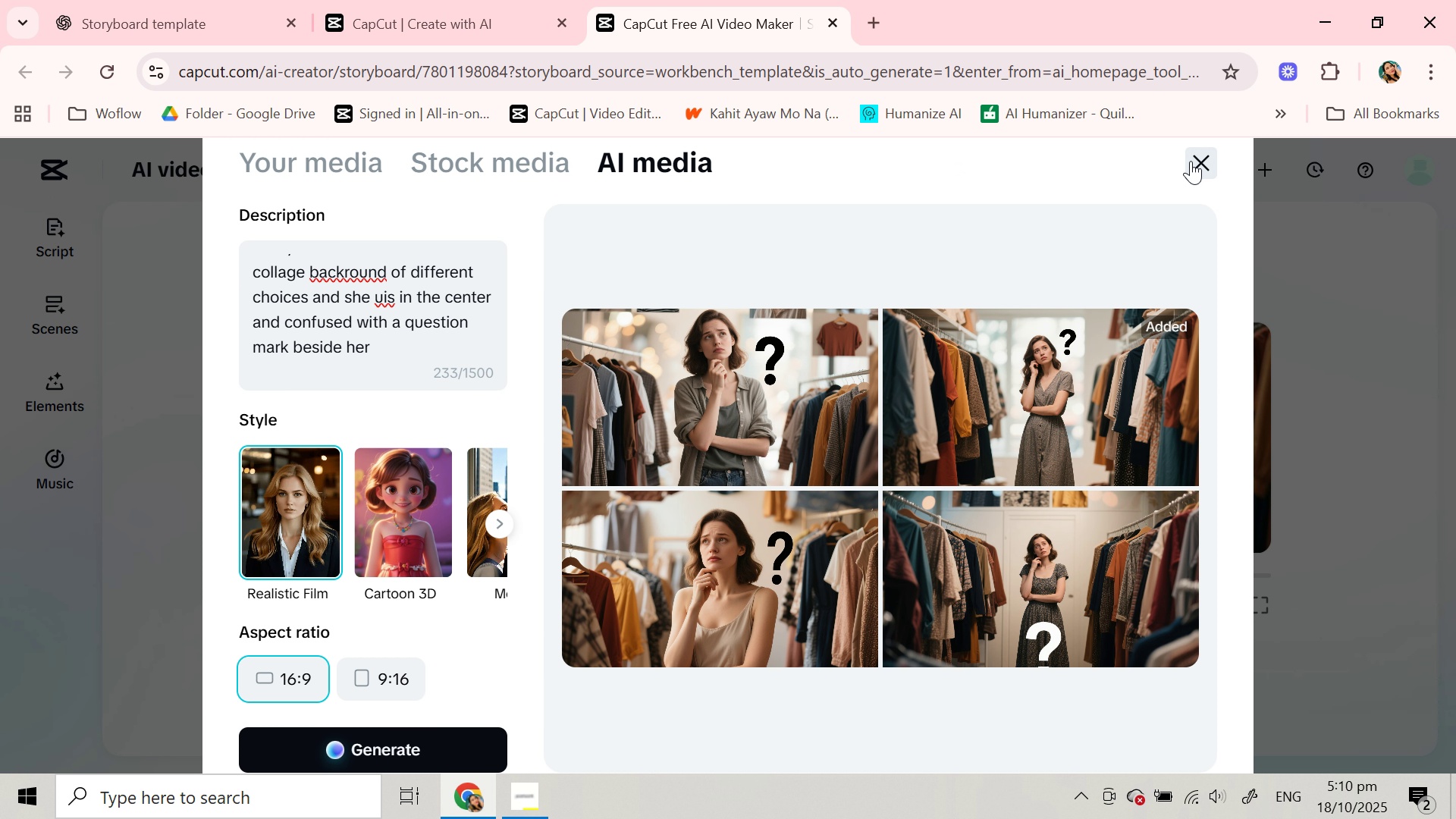 
left_click([1191, 161])
 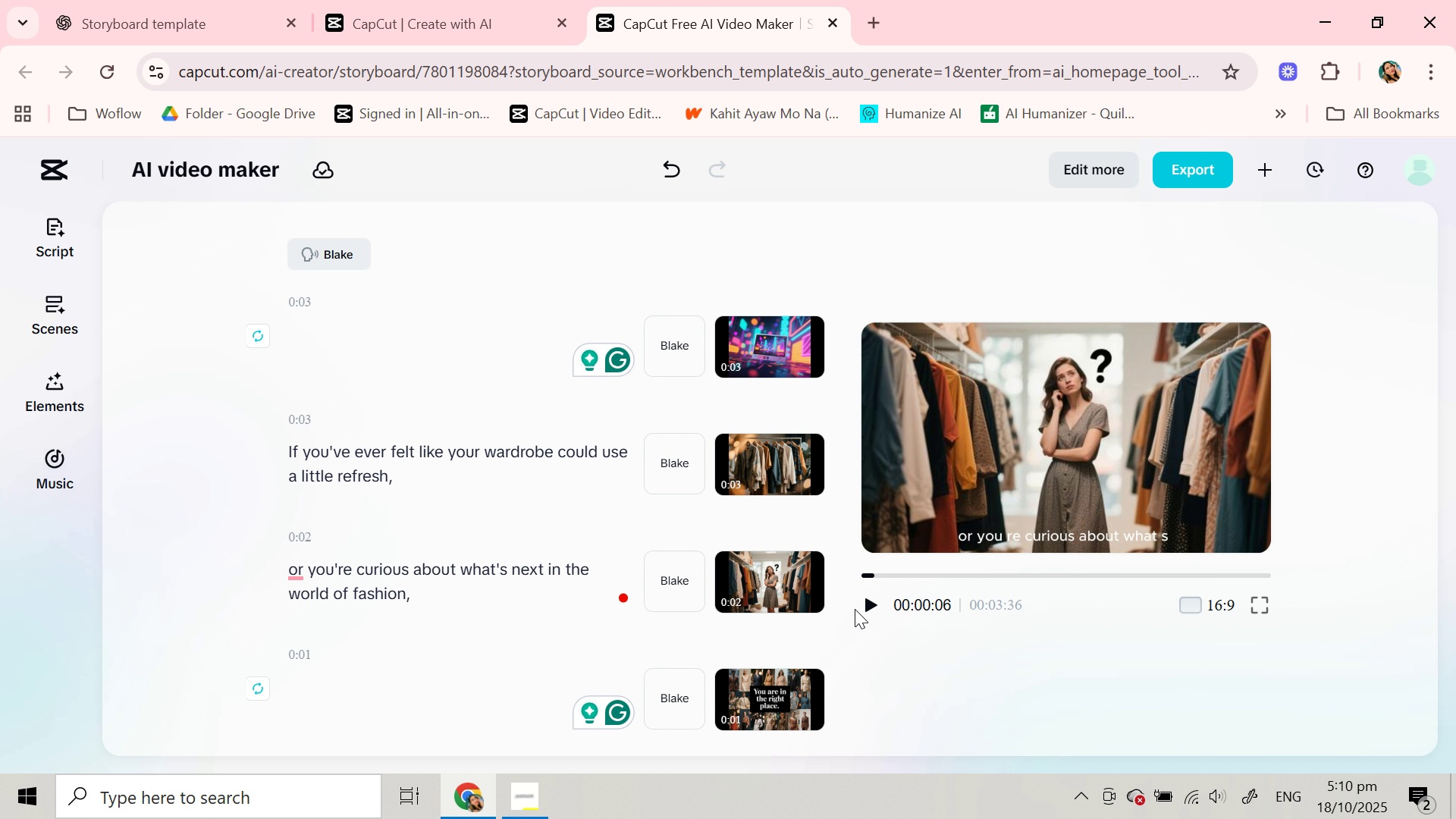 
left_click([864, 598])
 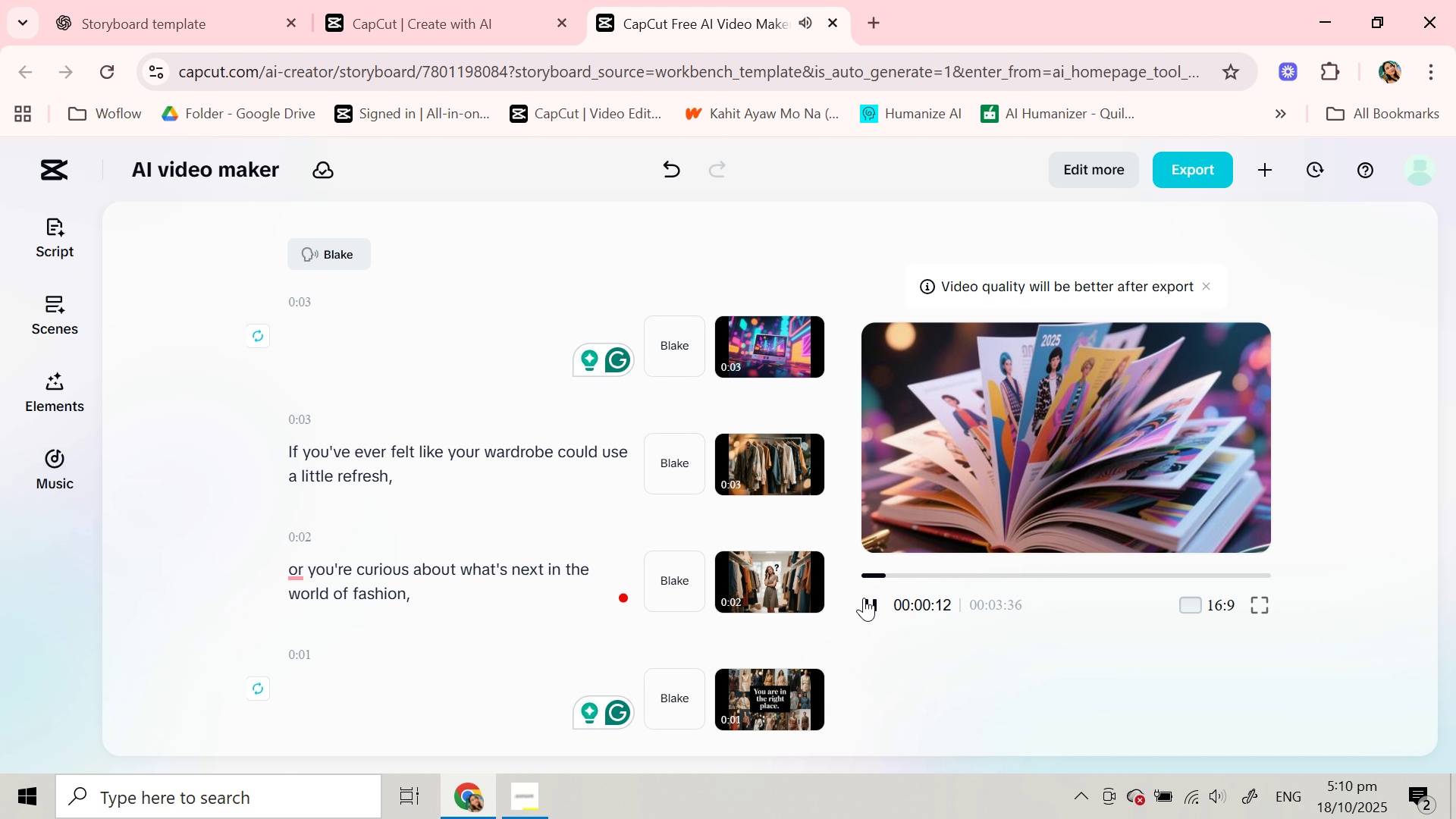 
wait(11.2)
 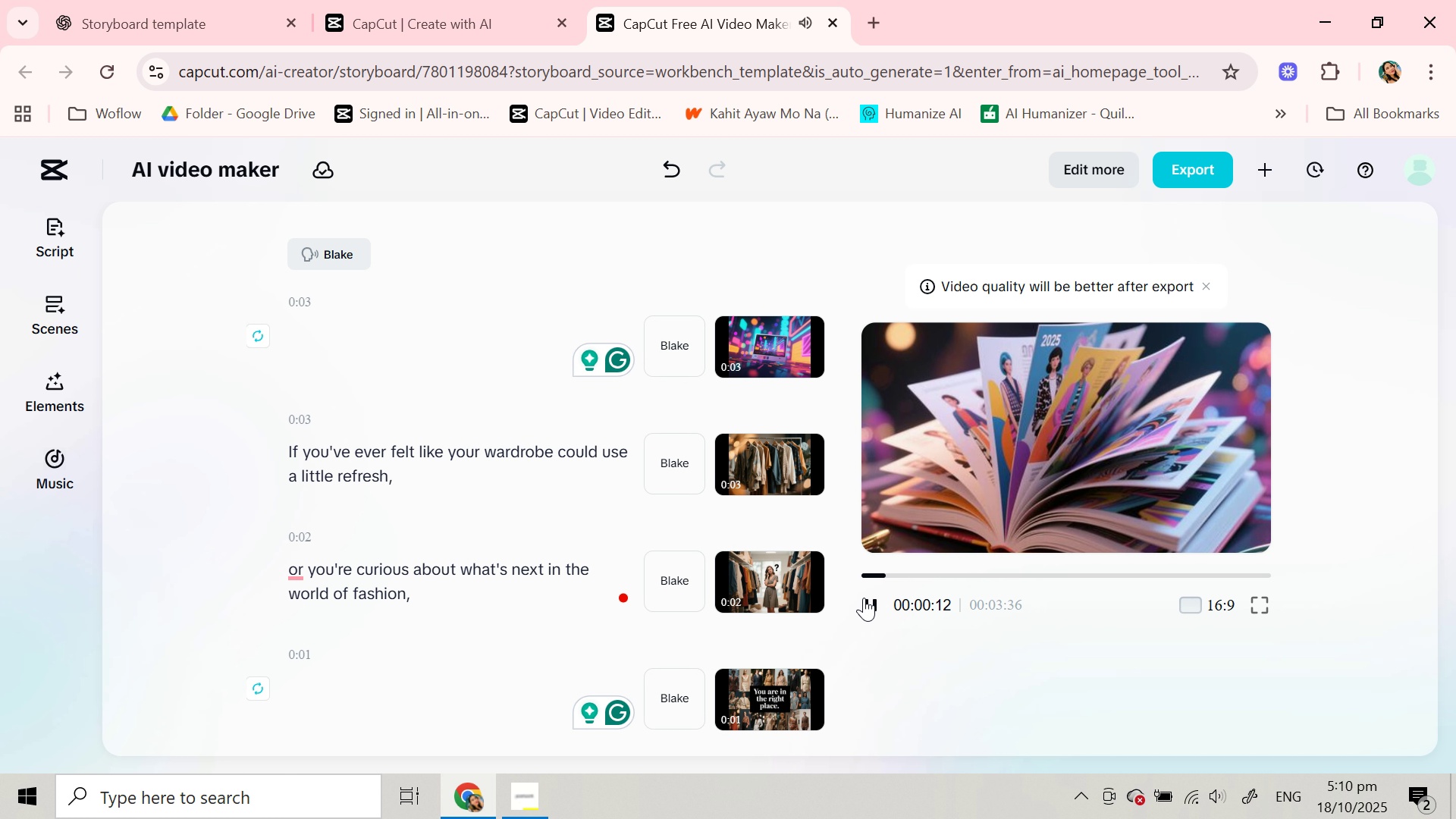 
left_click([492, 697])
 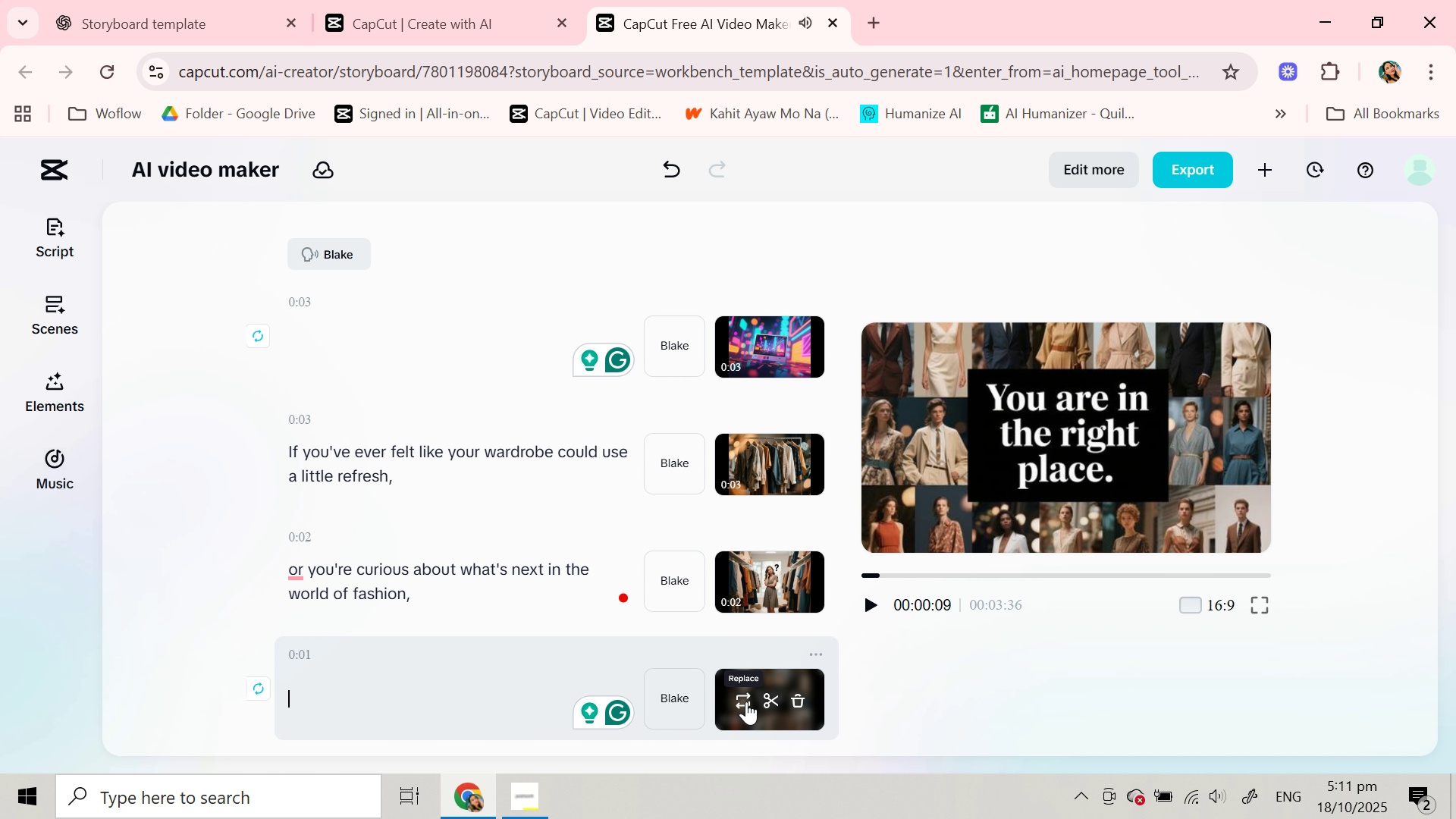 
left_click([746, 701])
 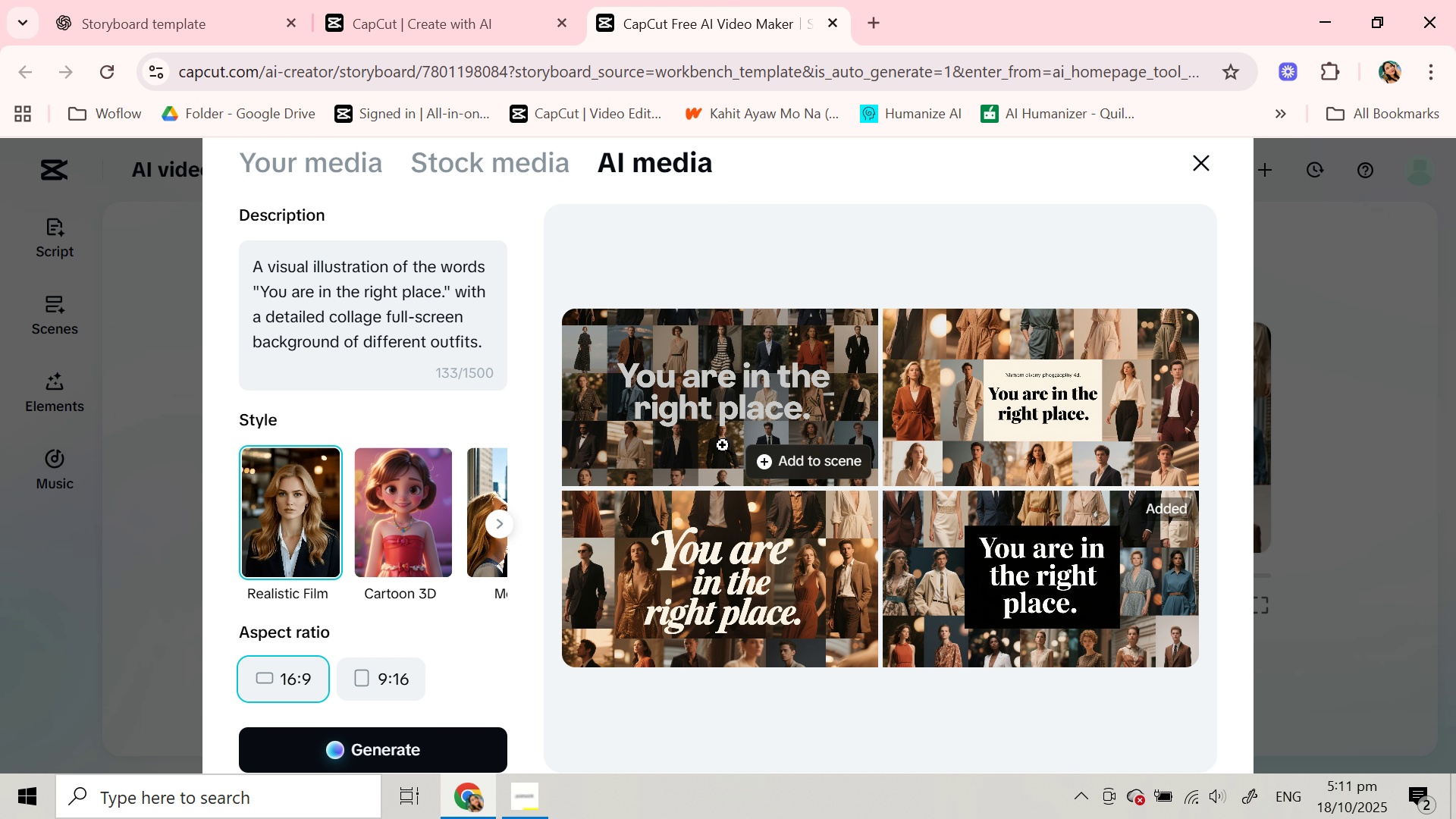 
left_click([711, 402])
 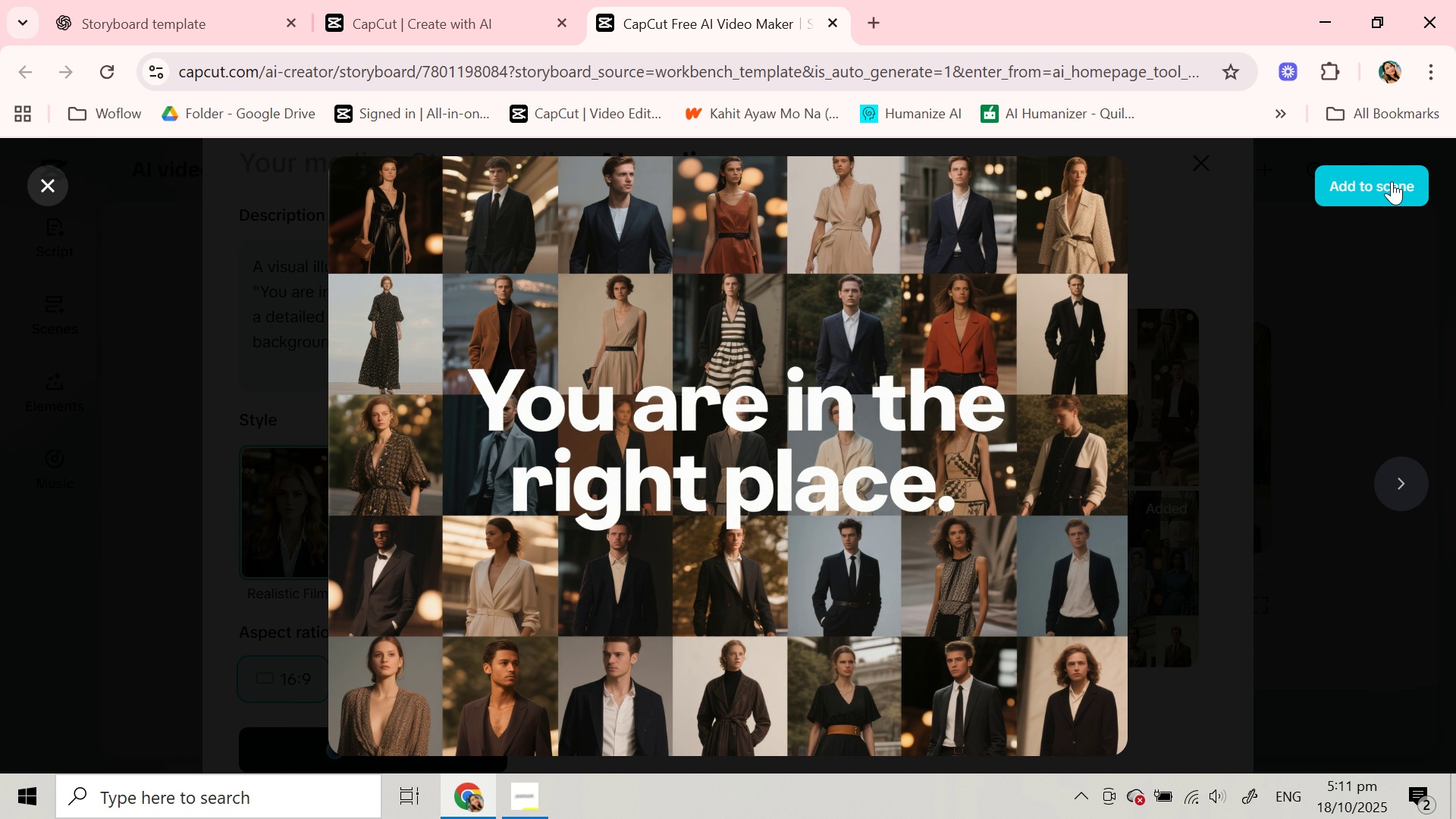 
left_click([1392, 181])
 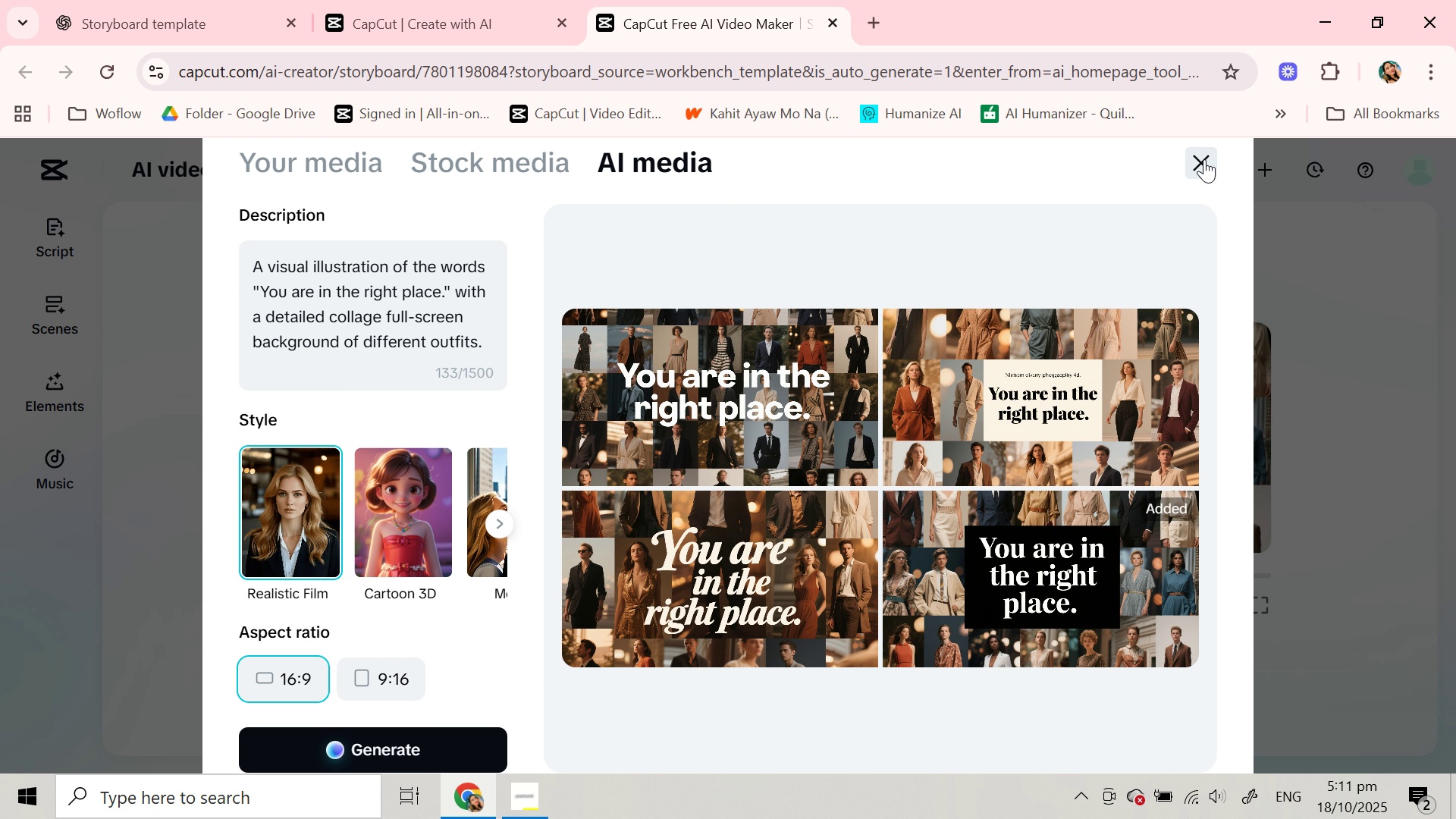 
left_click([1204, 159])
 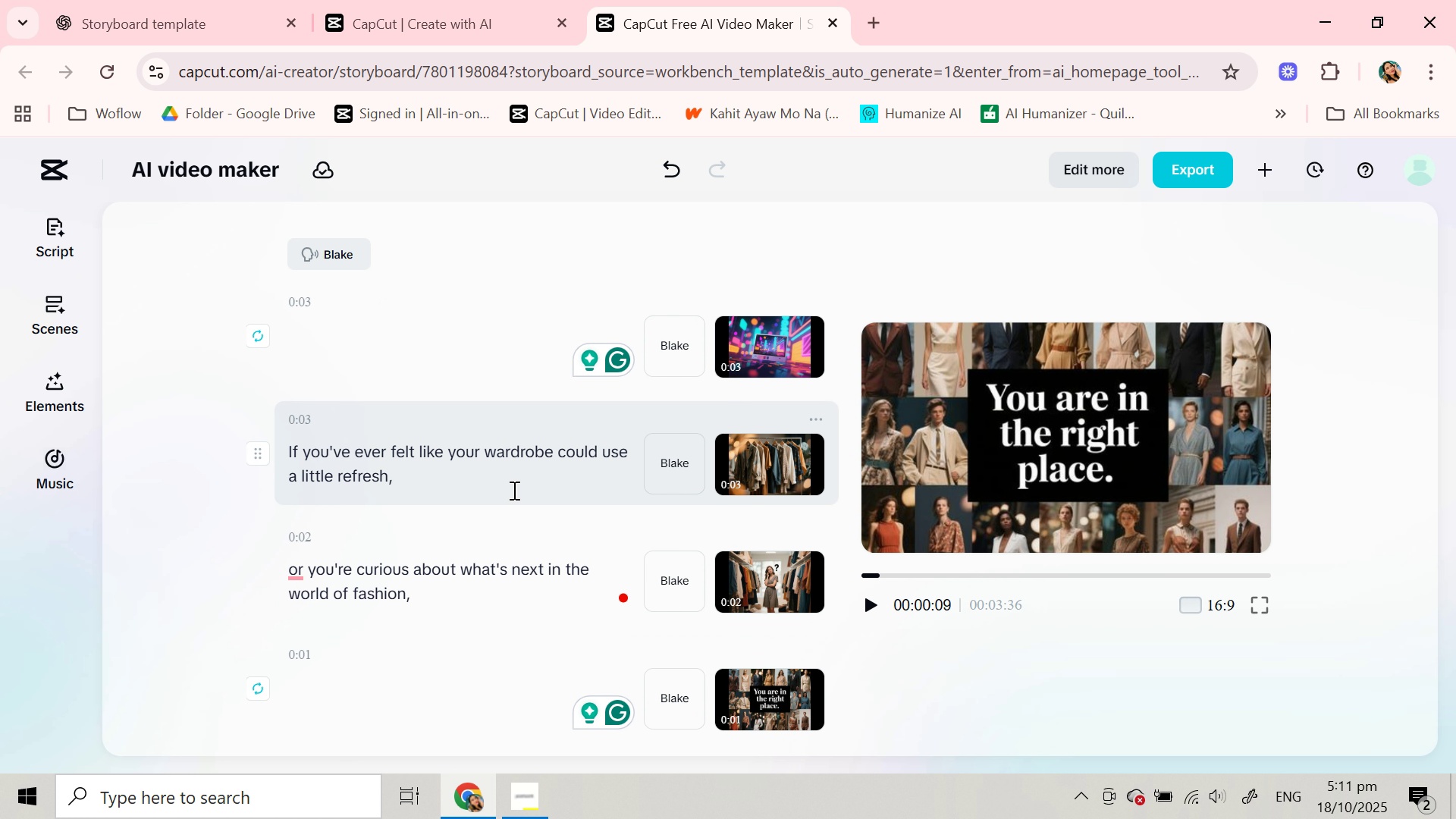 
left_click([512, 489])
 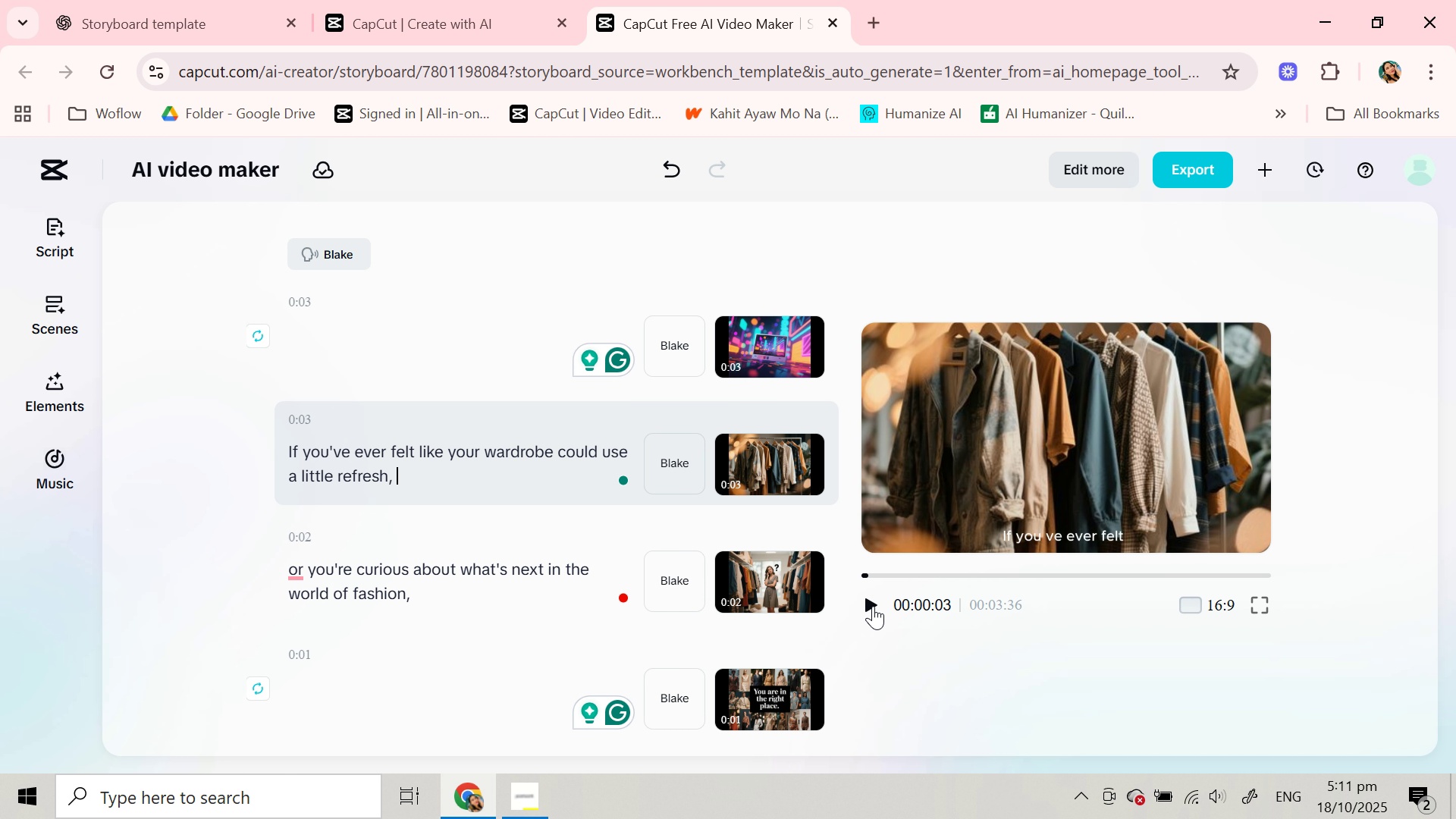 
left_click([873, 606])
 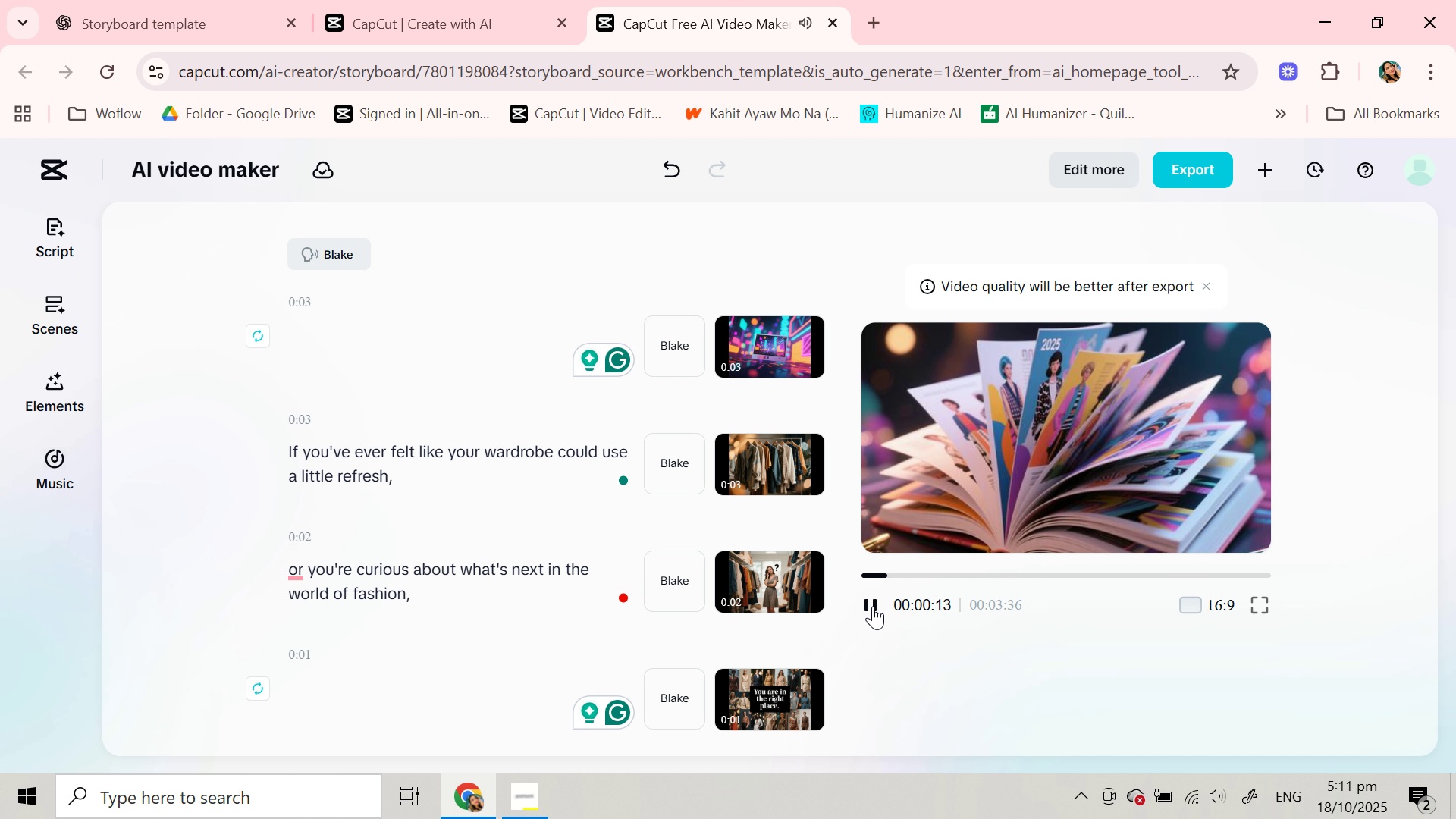 
wait(14.94)
 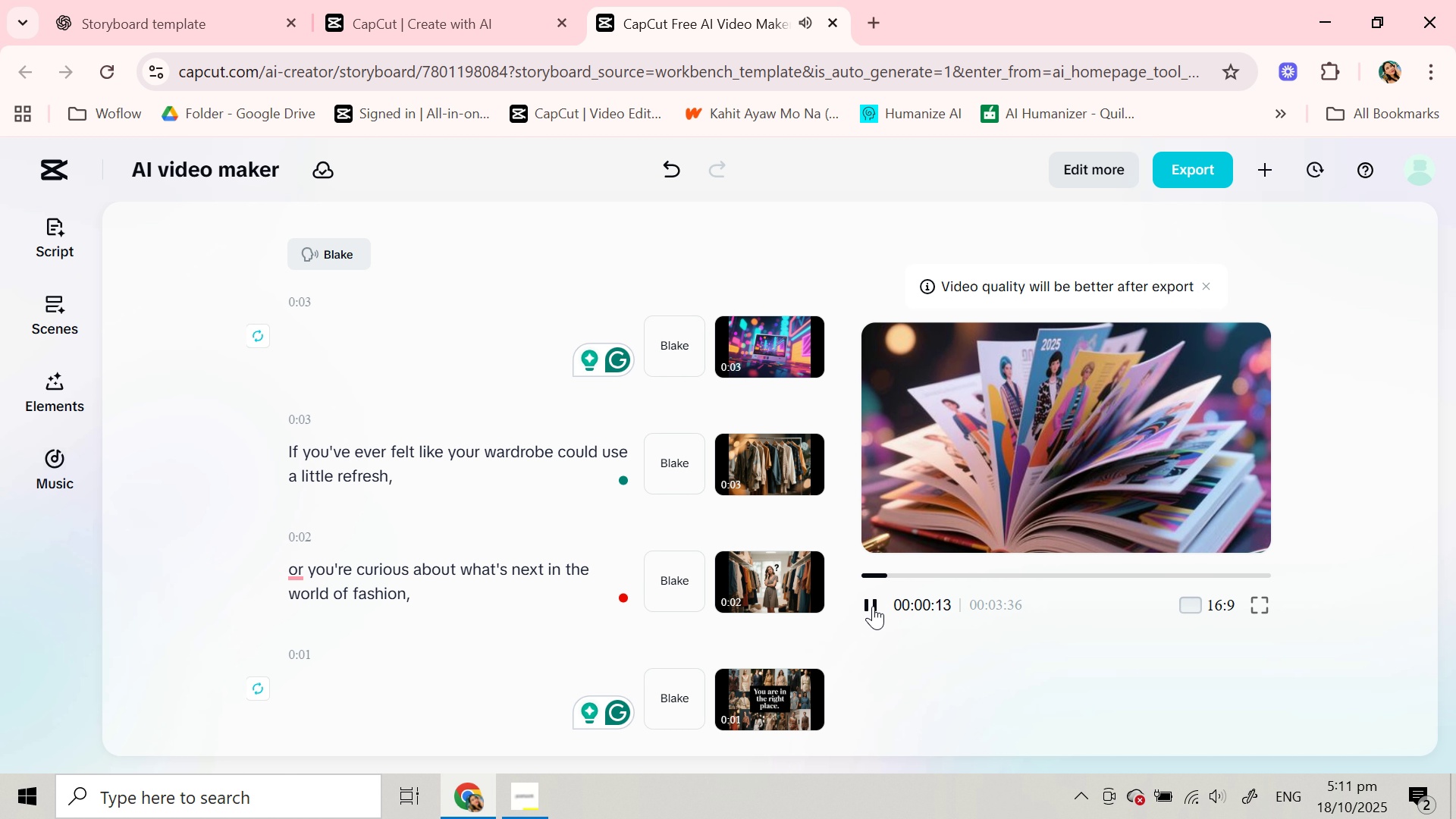 
left_click([873, 606])
 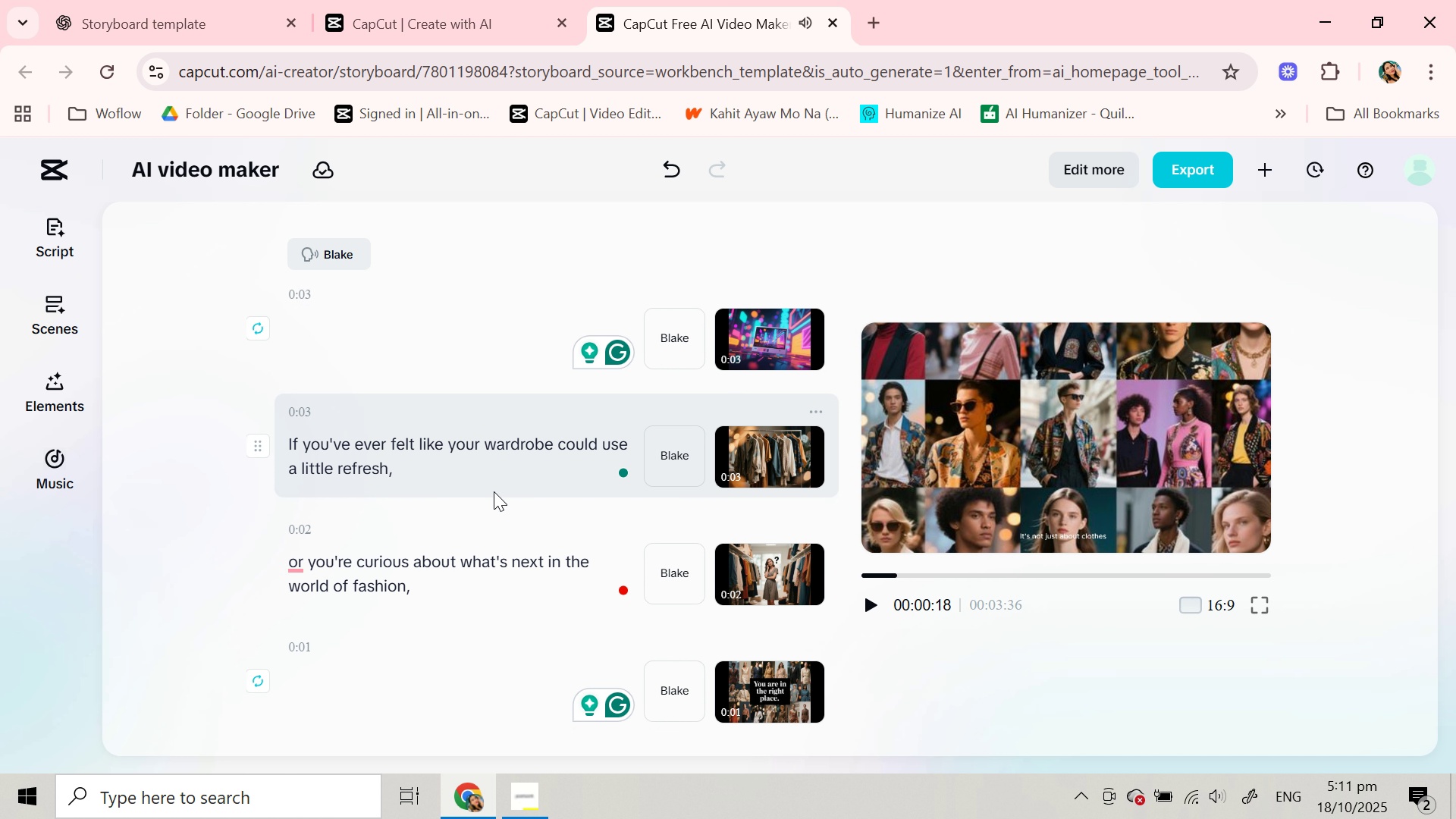 
scroll: coordinate [494, 491], scroll_direction: down, amount: 3.0
 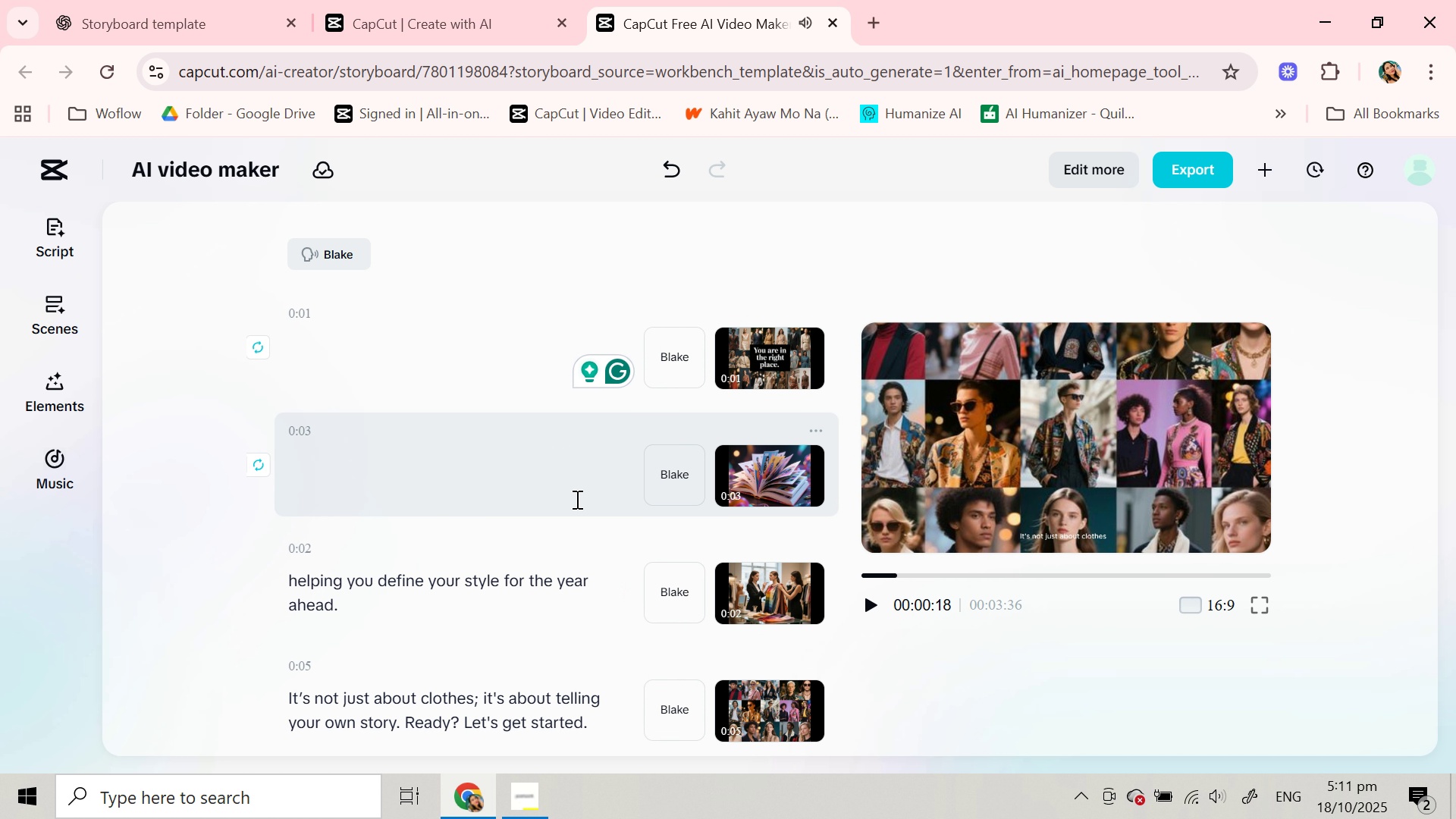 
left_click([576, 499])
 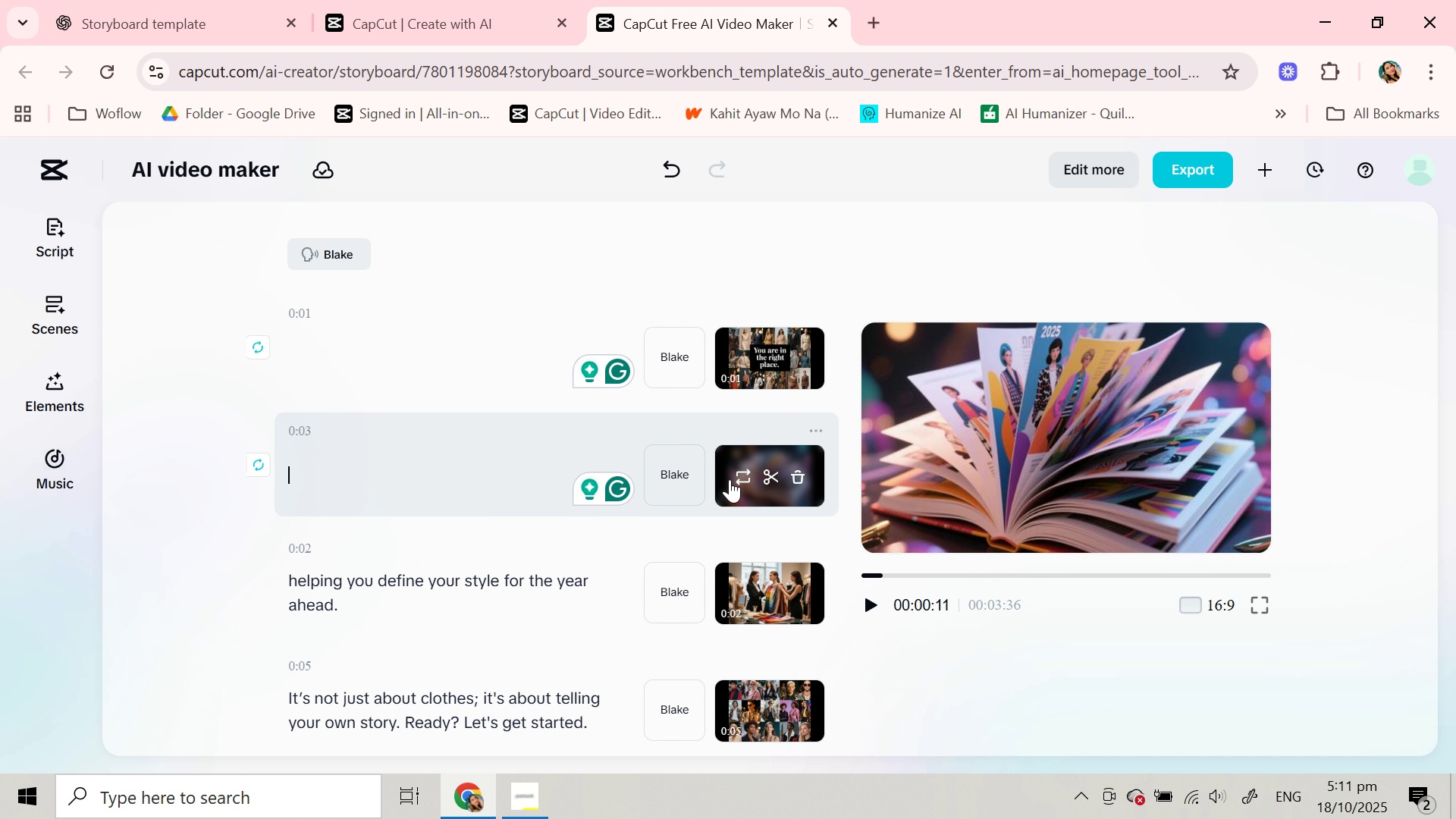 
left_click([739, 479])
 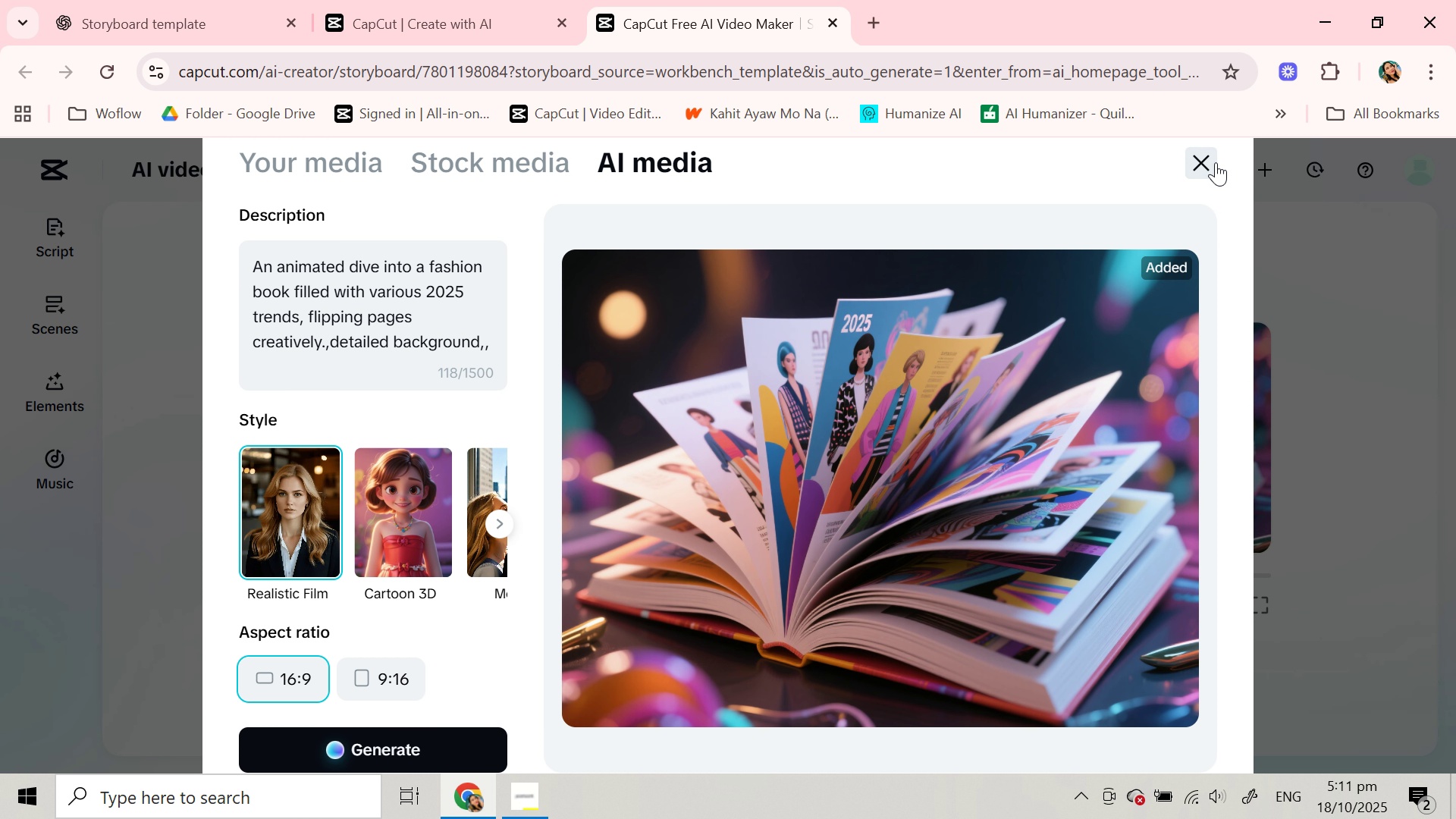 
double_click([1210, 162])
 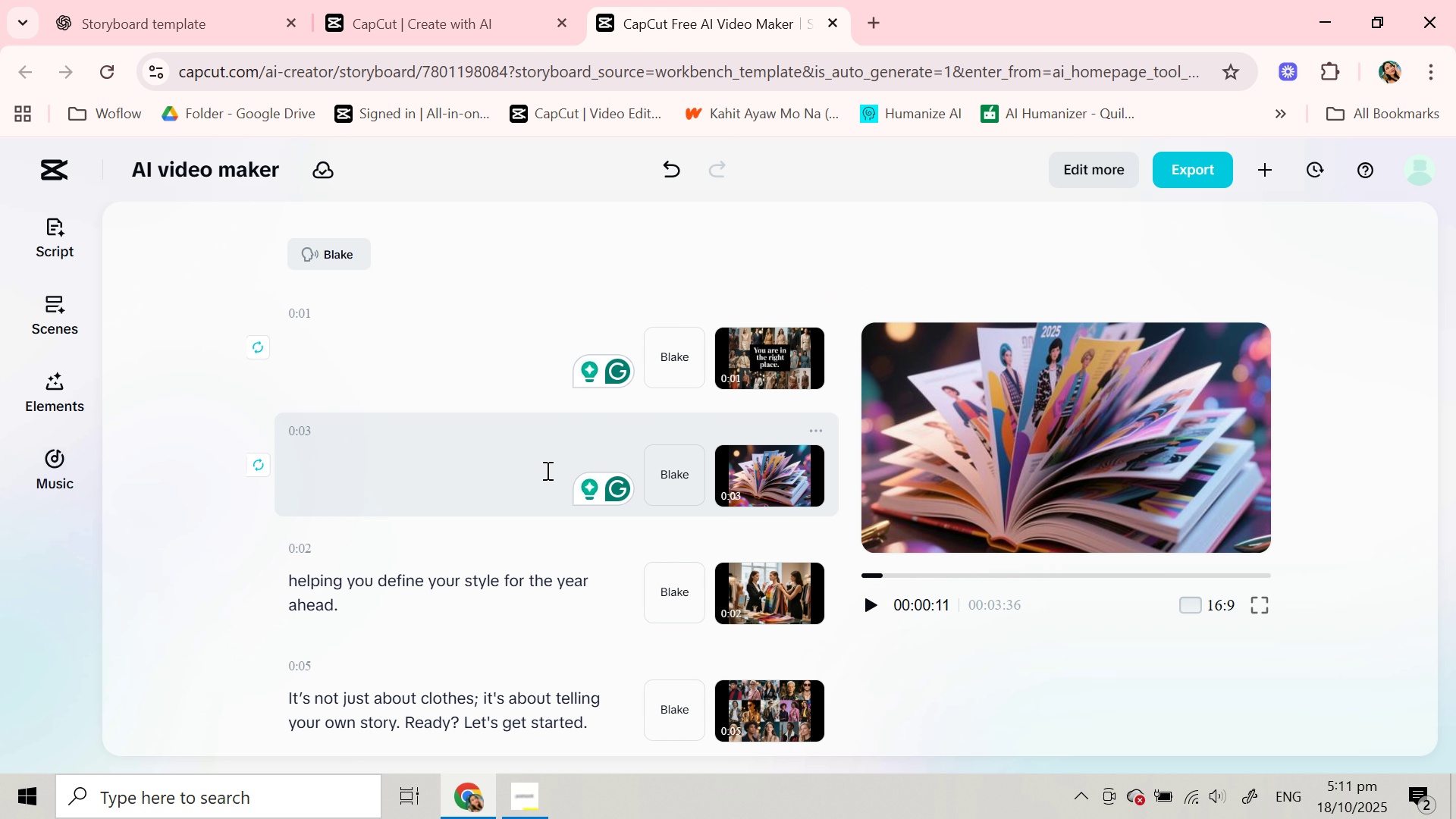 
left_click([546, 470])
 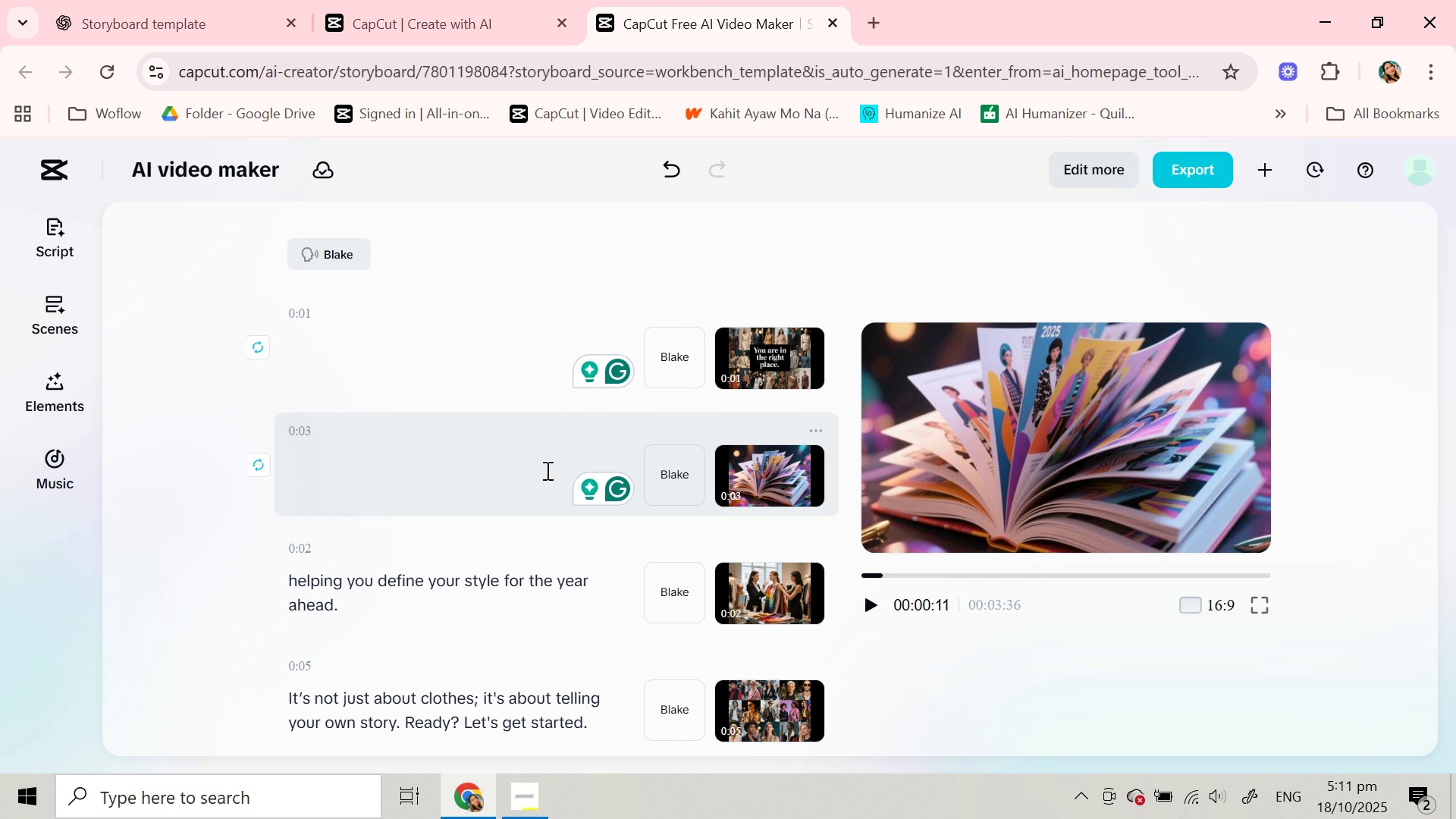 
key(Enter)
 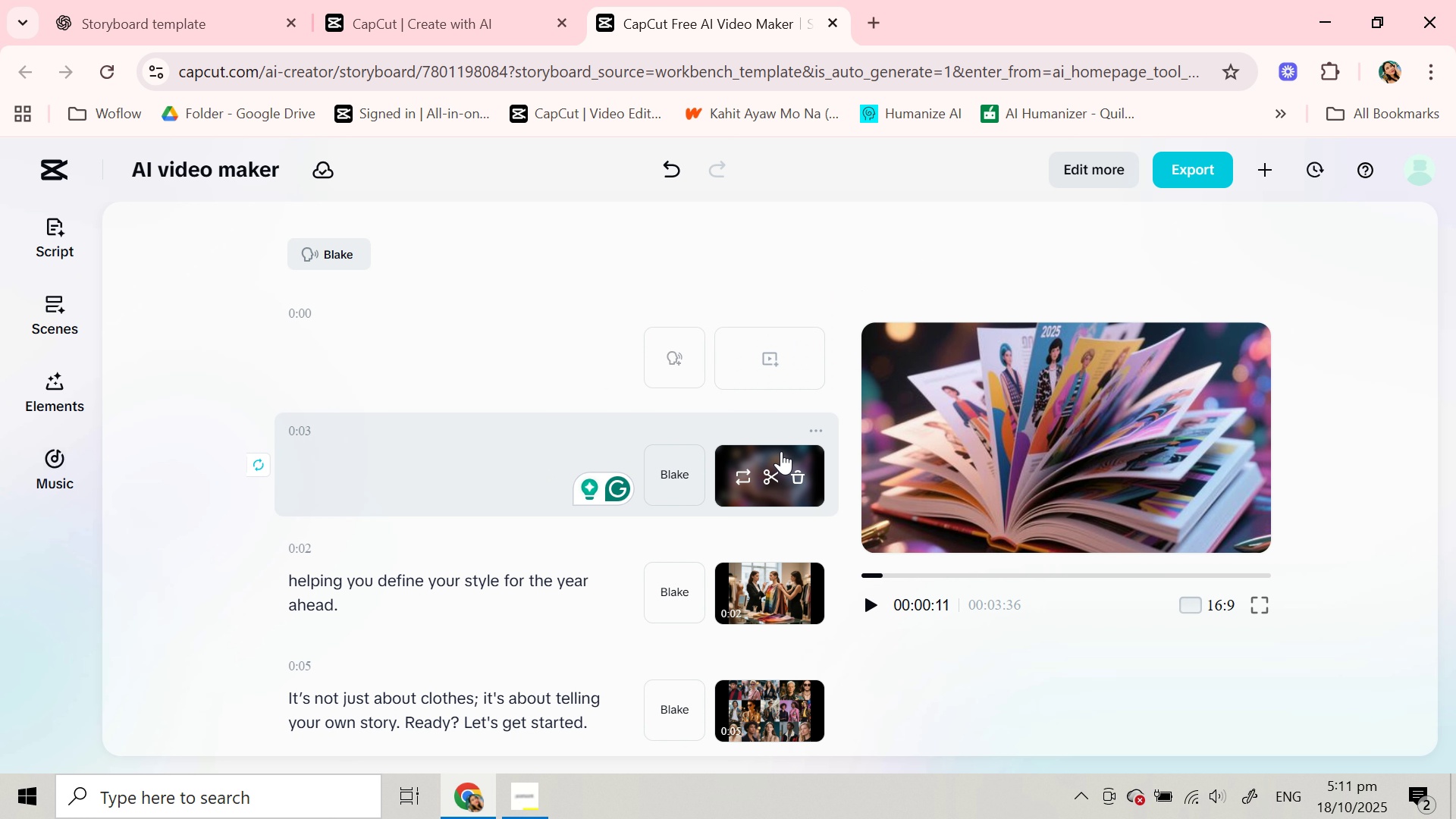 
left_click([743, 474])
 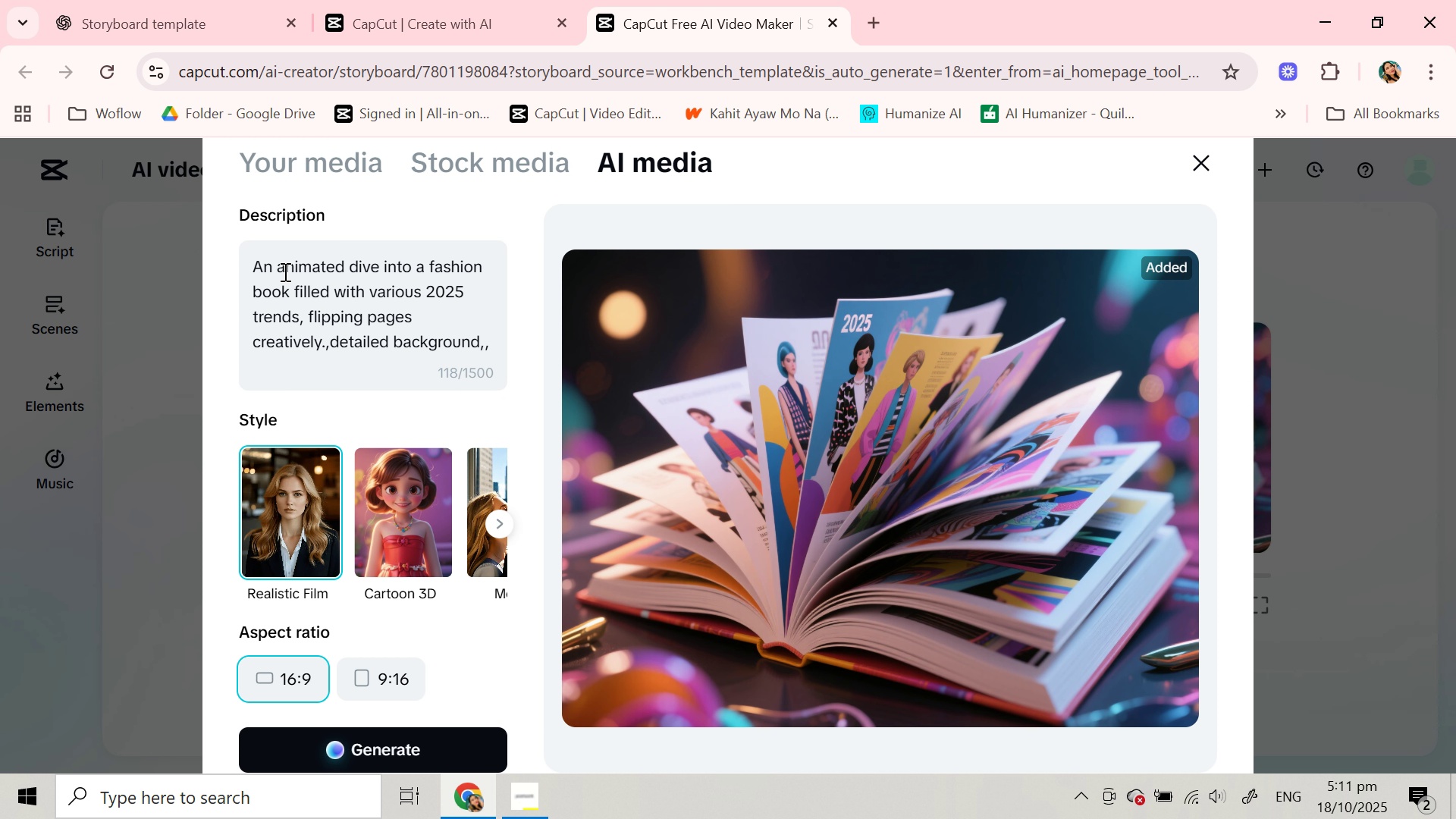 
wait(5.54)
 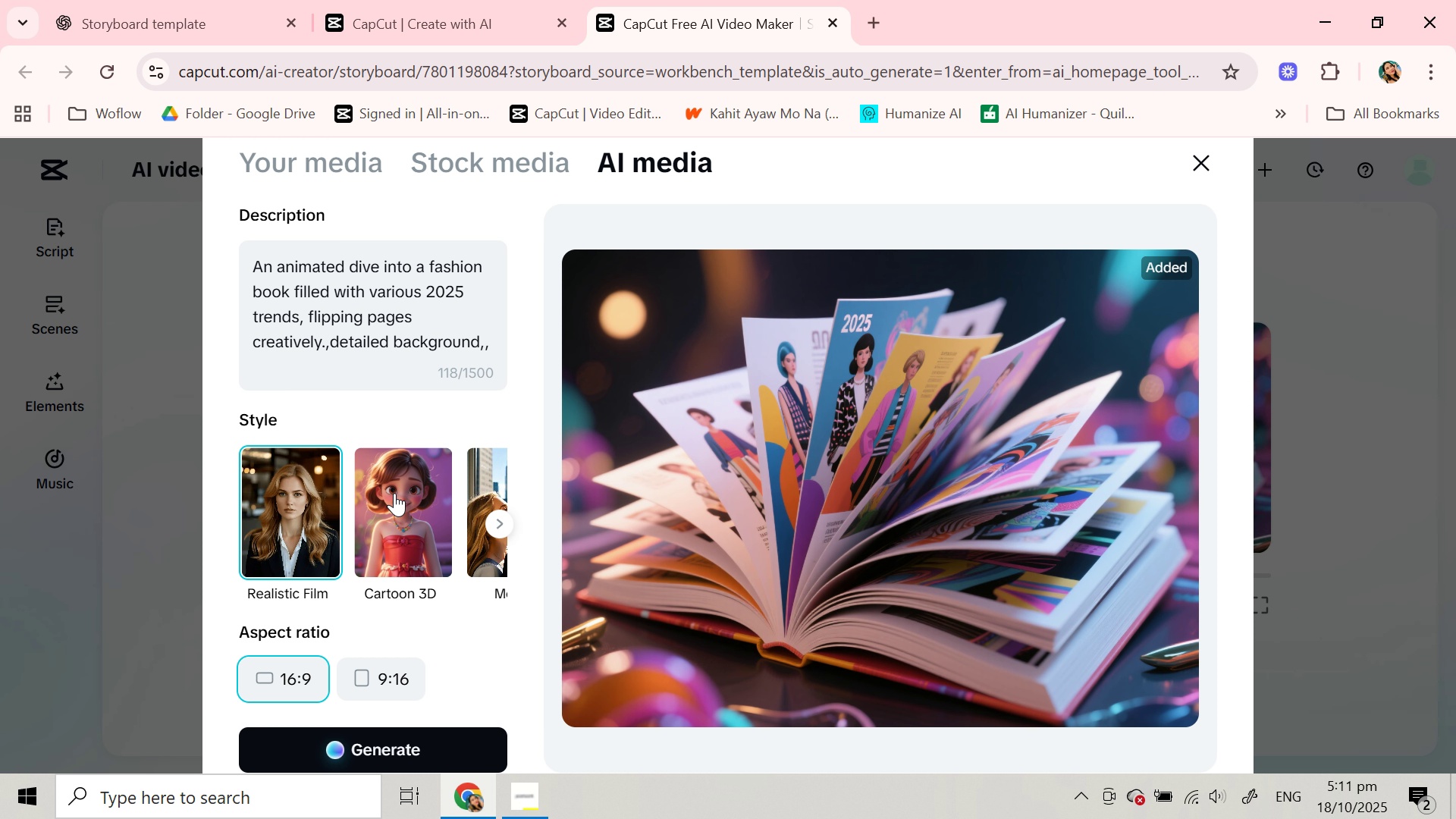 
double_click([282, 271])
 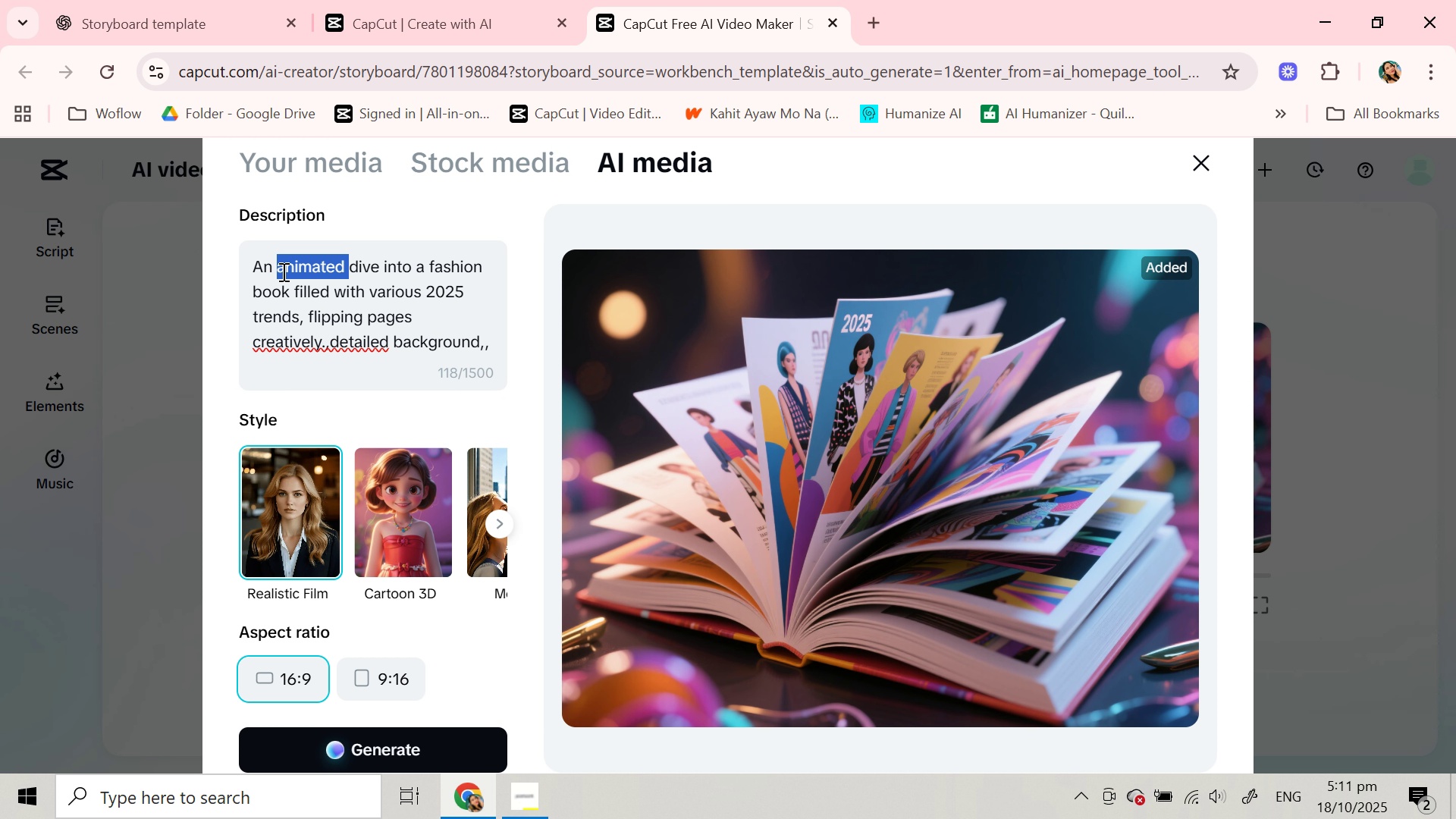 
type(transition )
 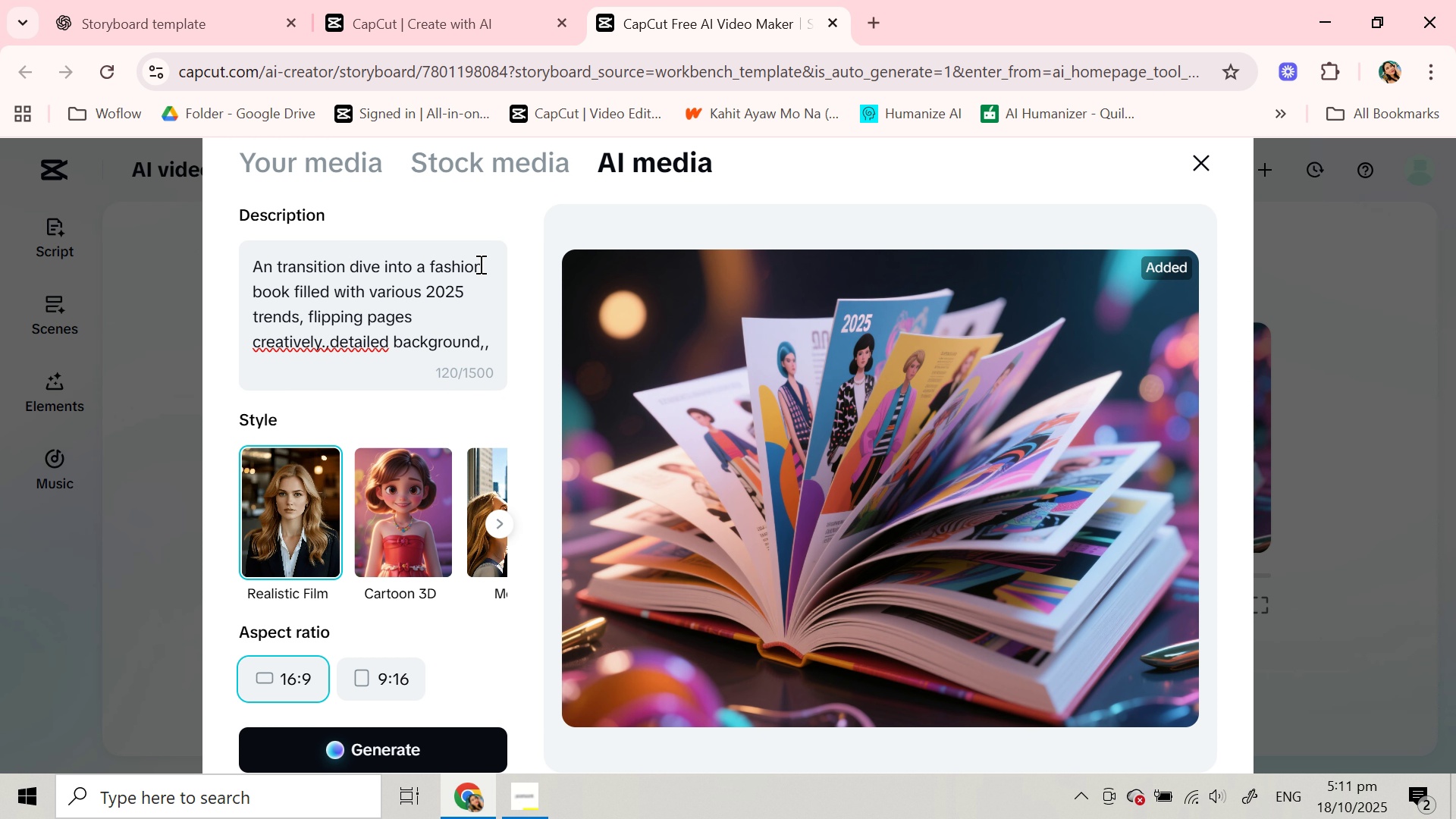 
left_click_drag(start_coordinate=[488, 264], to_coordinate=[330, 303])
 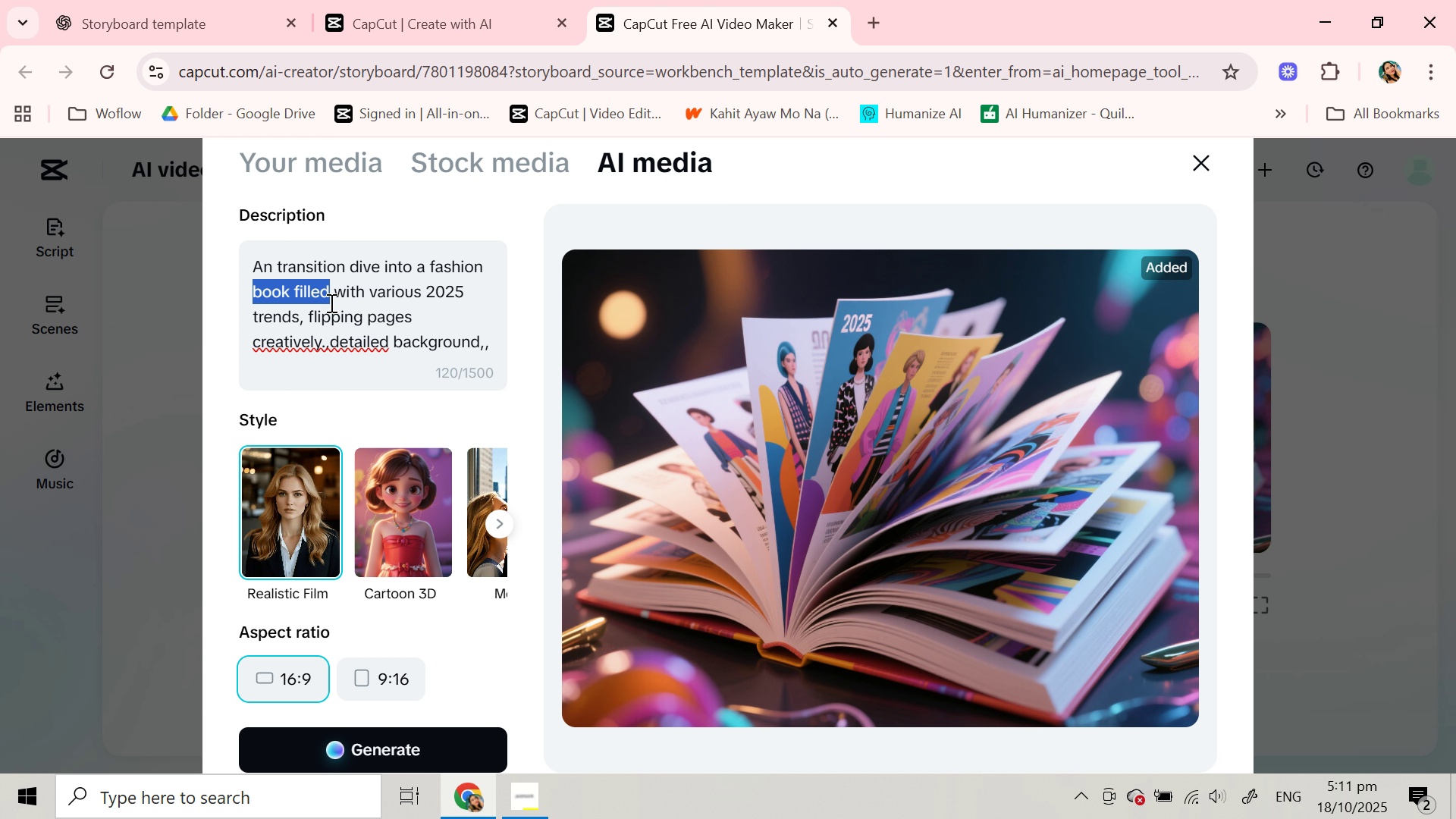 
key(Backspace)
 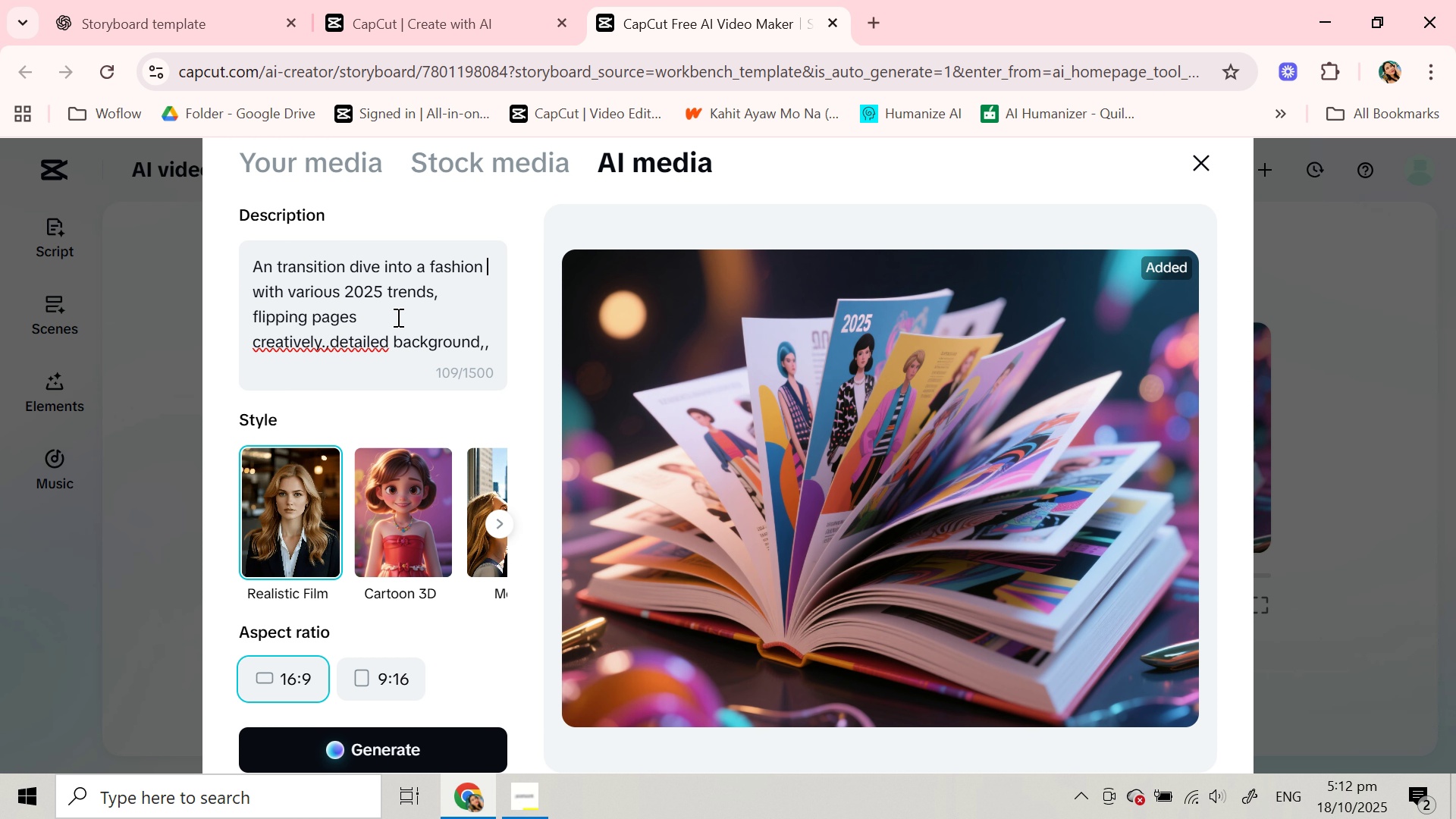 
left_click_drag(start_coordinate=[391, 317], to_coordinate=[249, 310])
 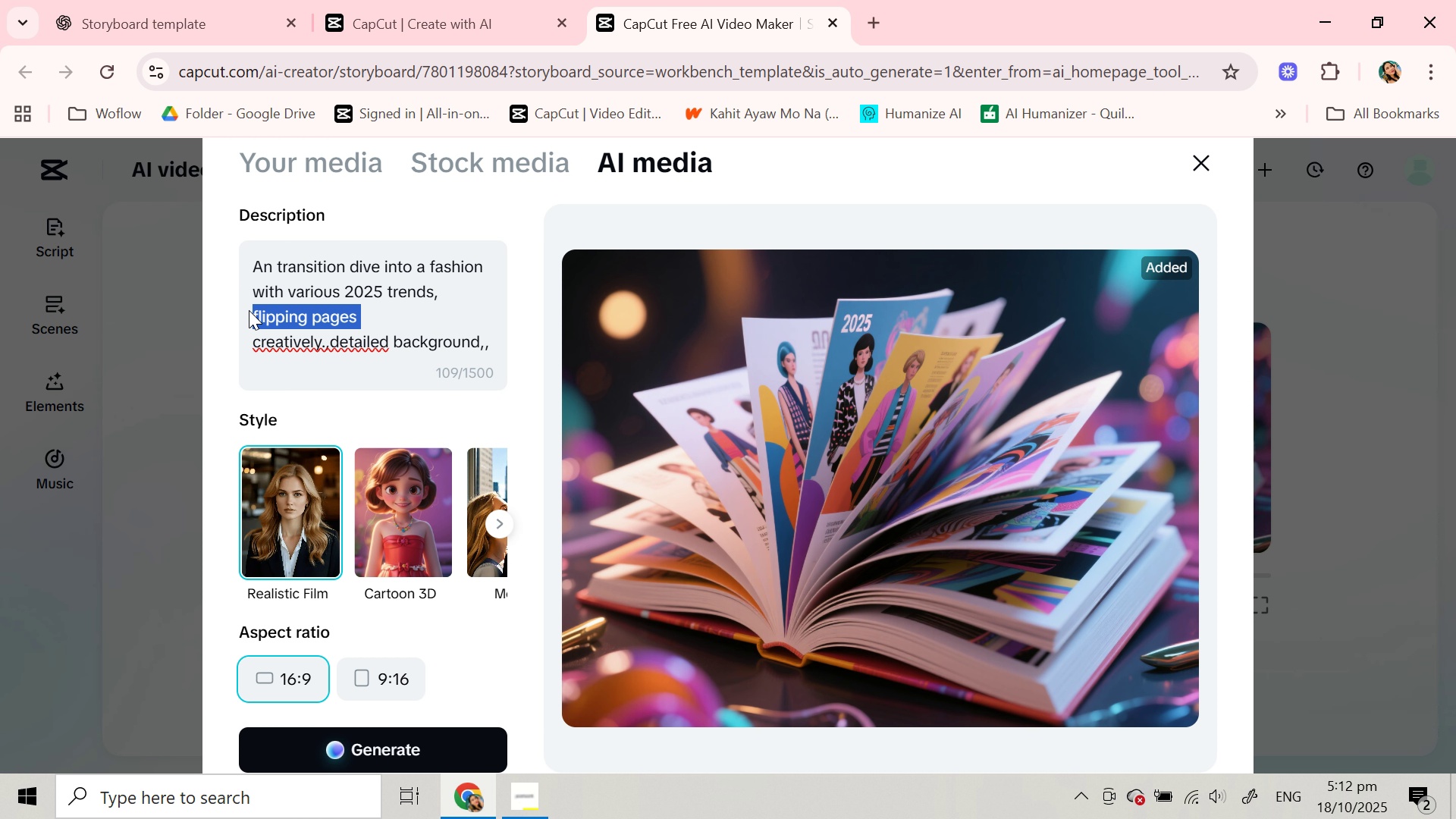 
key(Backspace)
 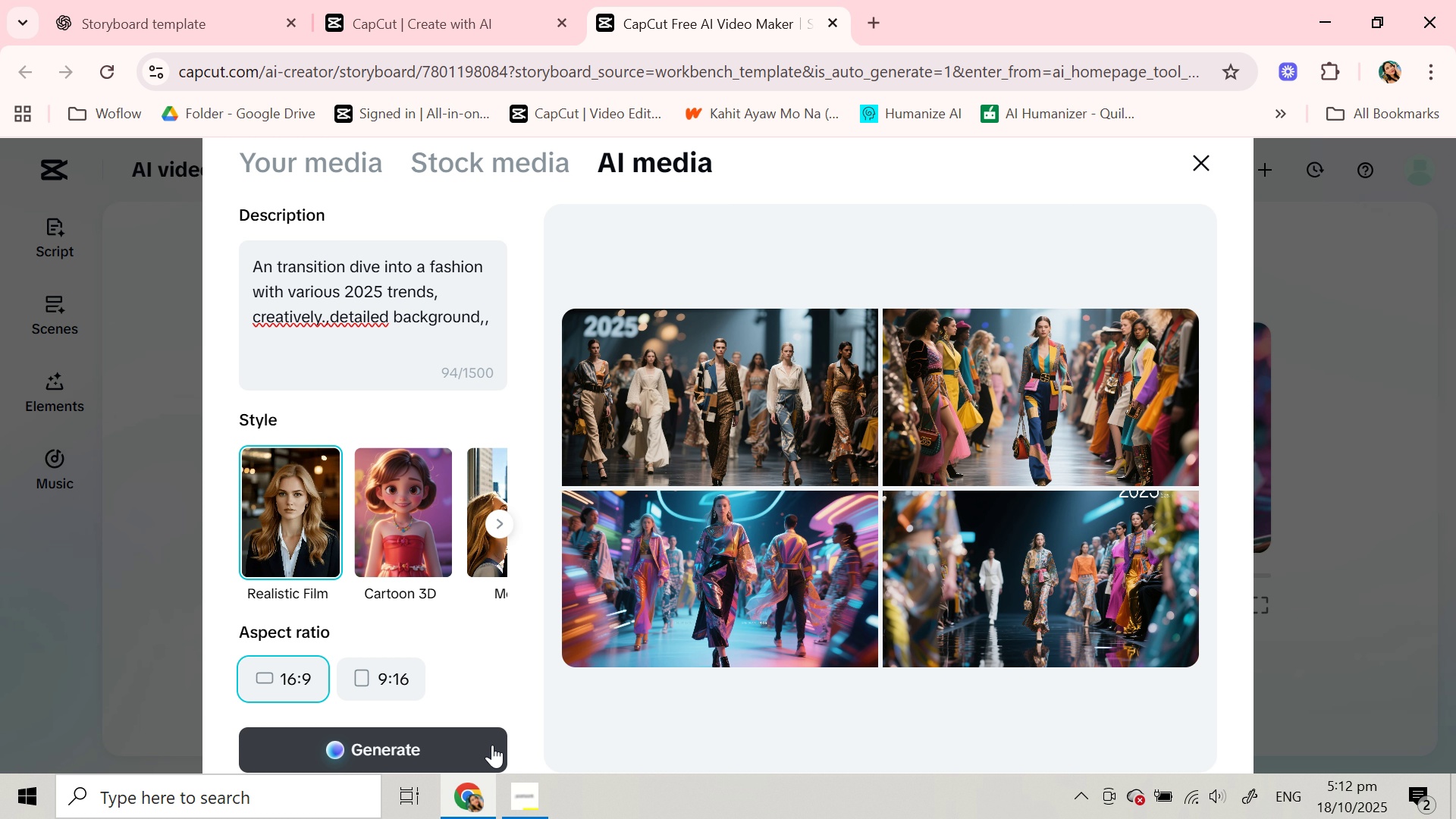 
wait(20.9)
 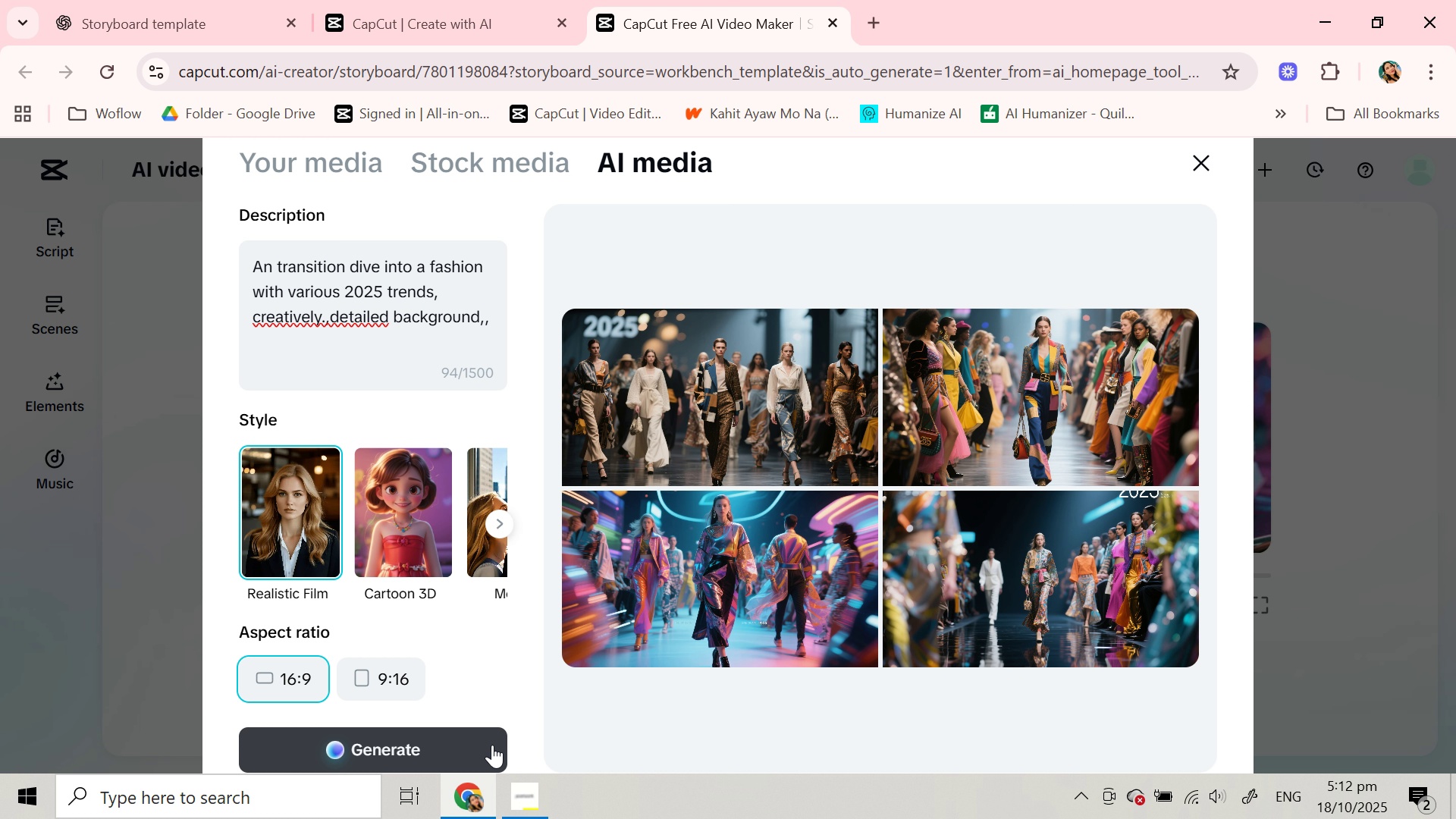 
left_click([718, 399])
 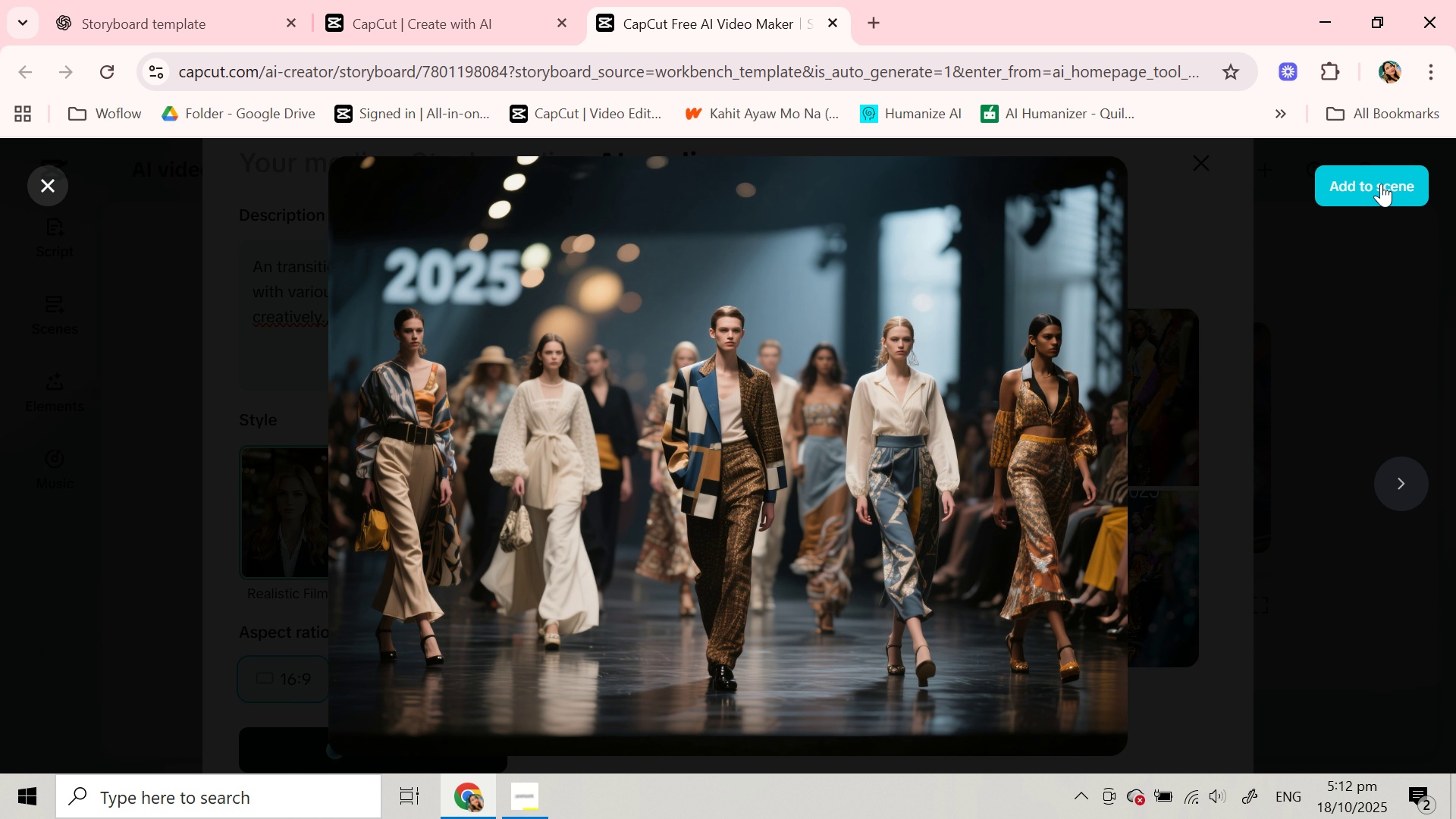 
left_click([1381, 184])
 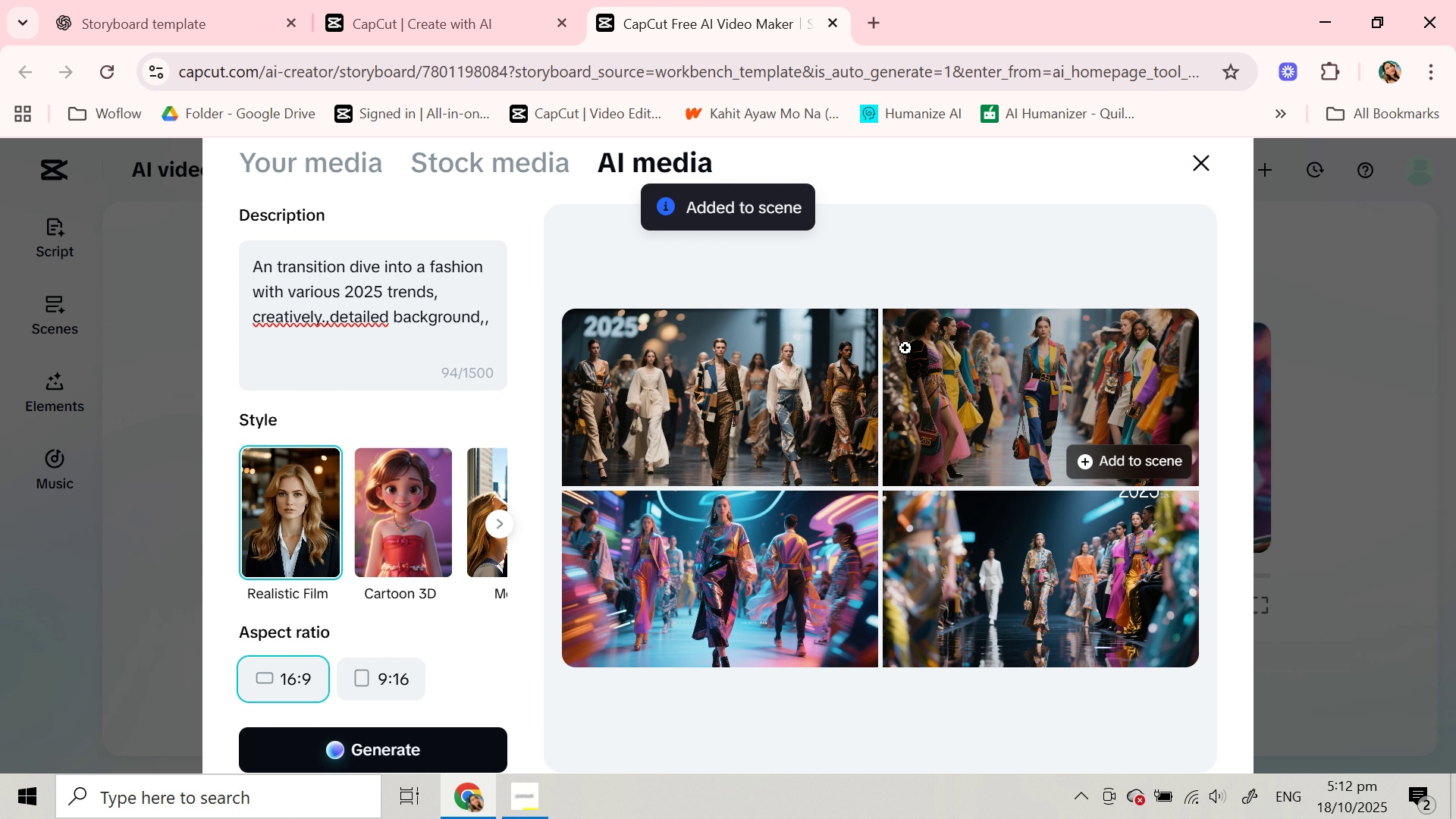 
mouse_move([783, 623])
 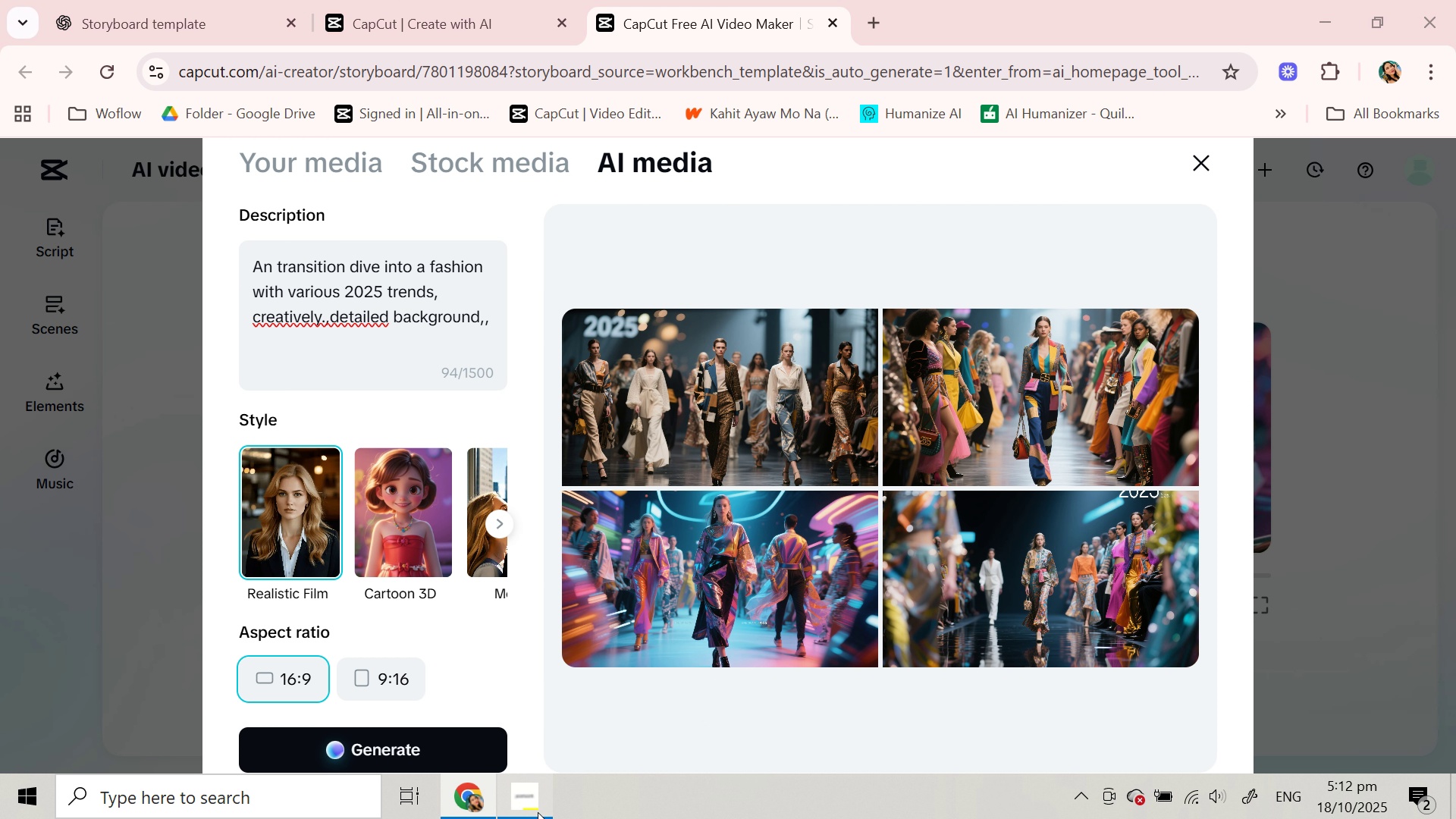 
left_click([538, 812])